 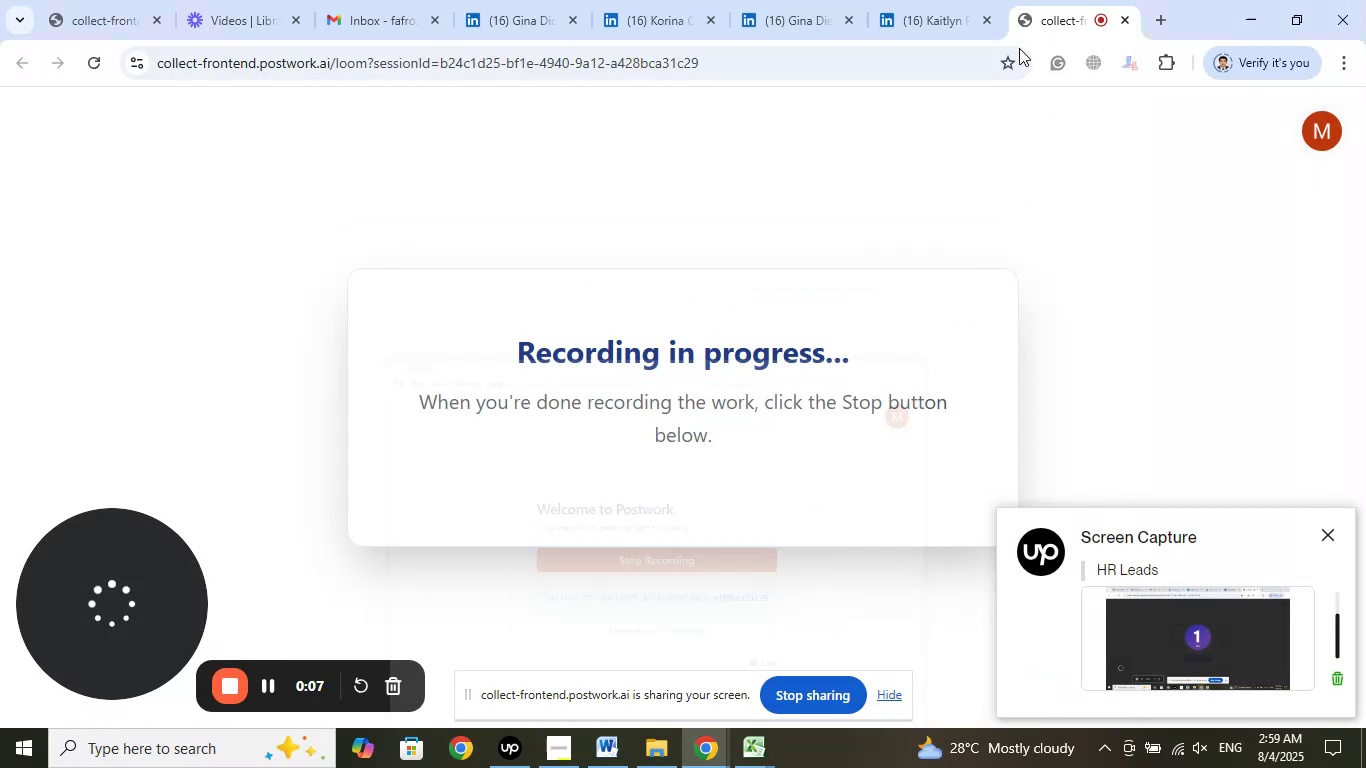 
left_click_drag(start_coordinate=[1055, 18], to_coordinate=[82, 0])
 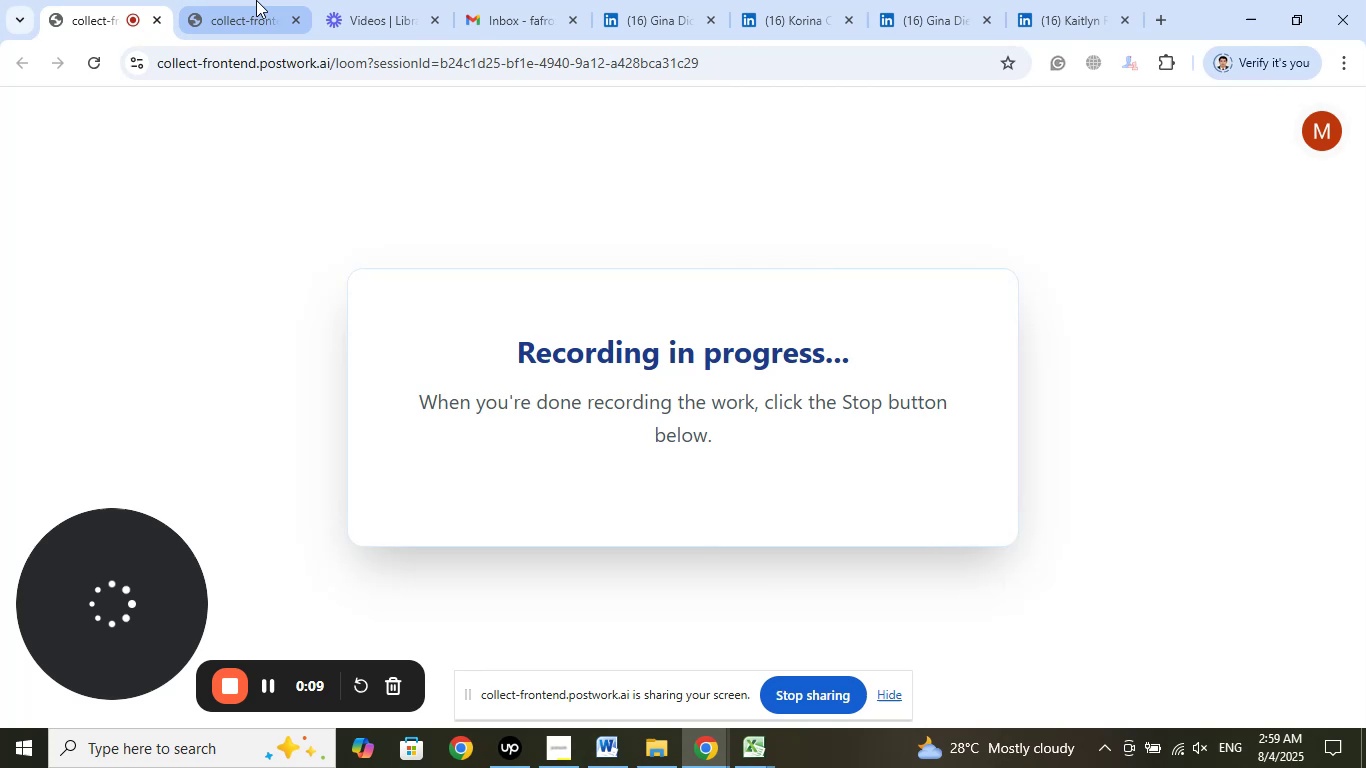 
left_click([256, 0])
 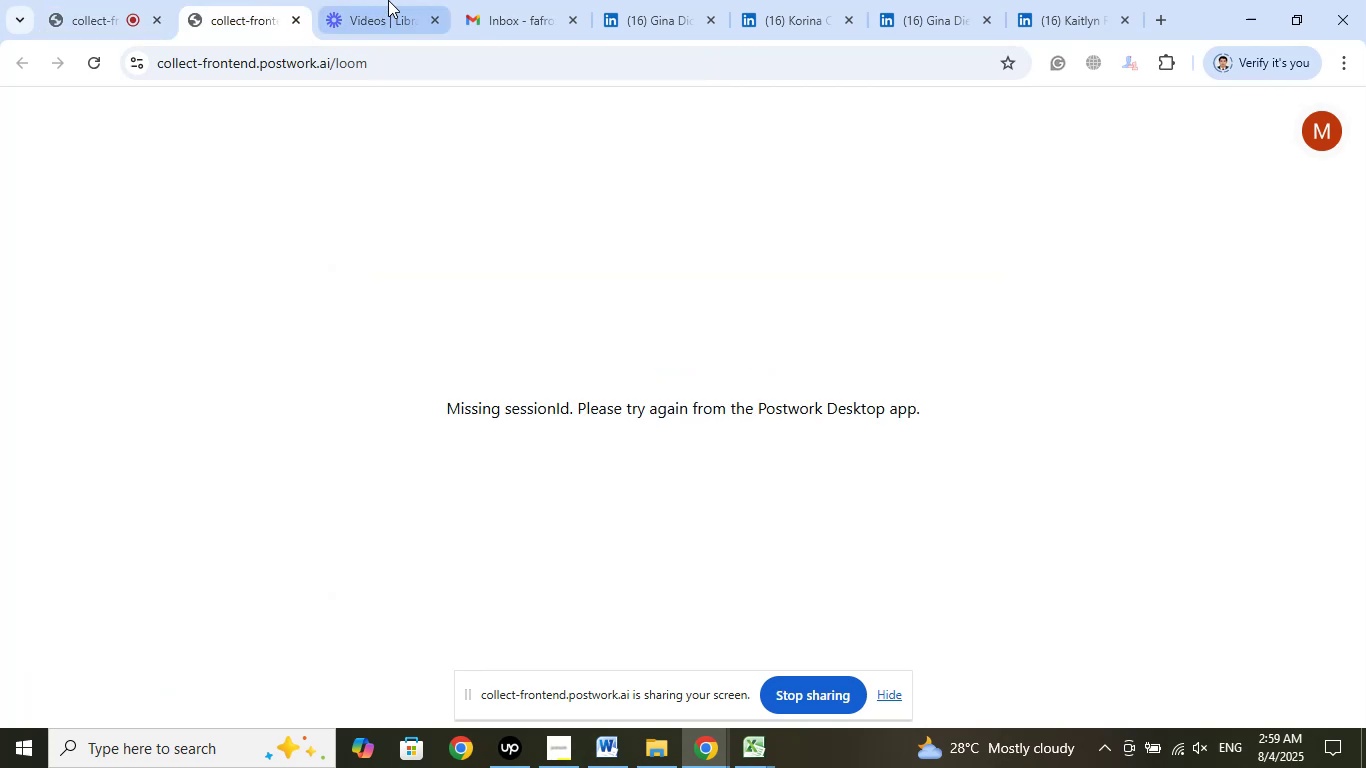 
left_click([388, 0])
 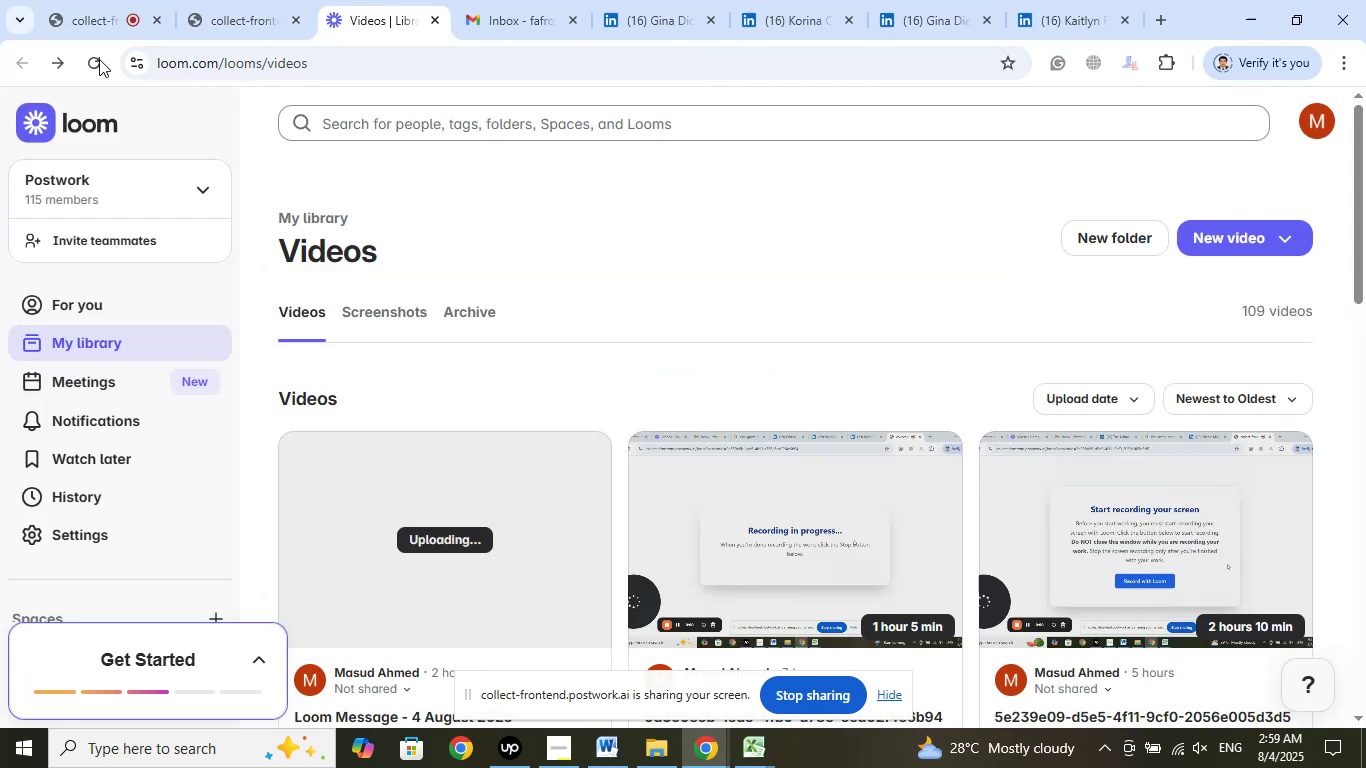 
left_click([101, 57])
 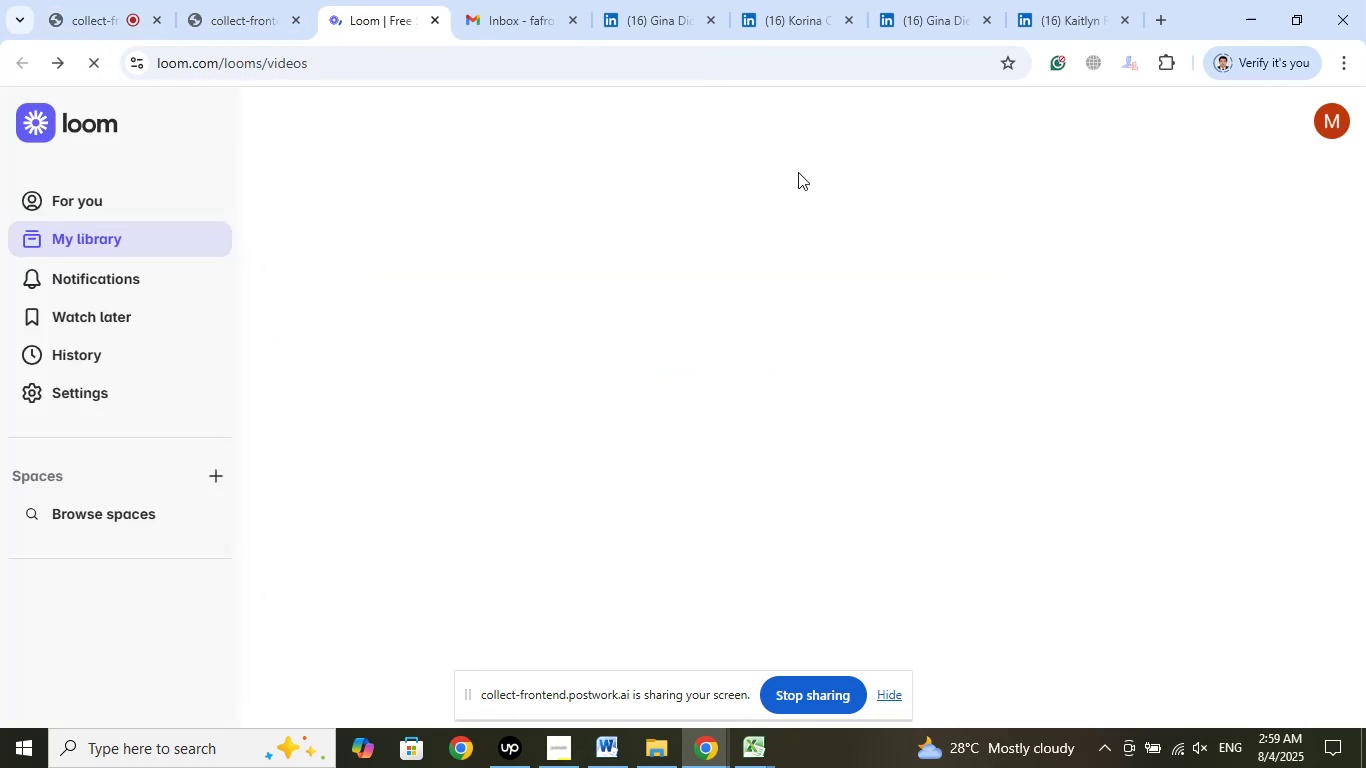 
left_click([515, 738])
 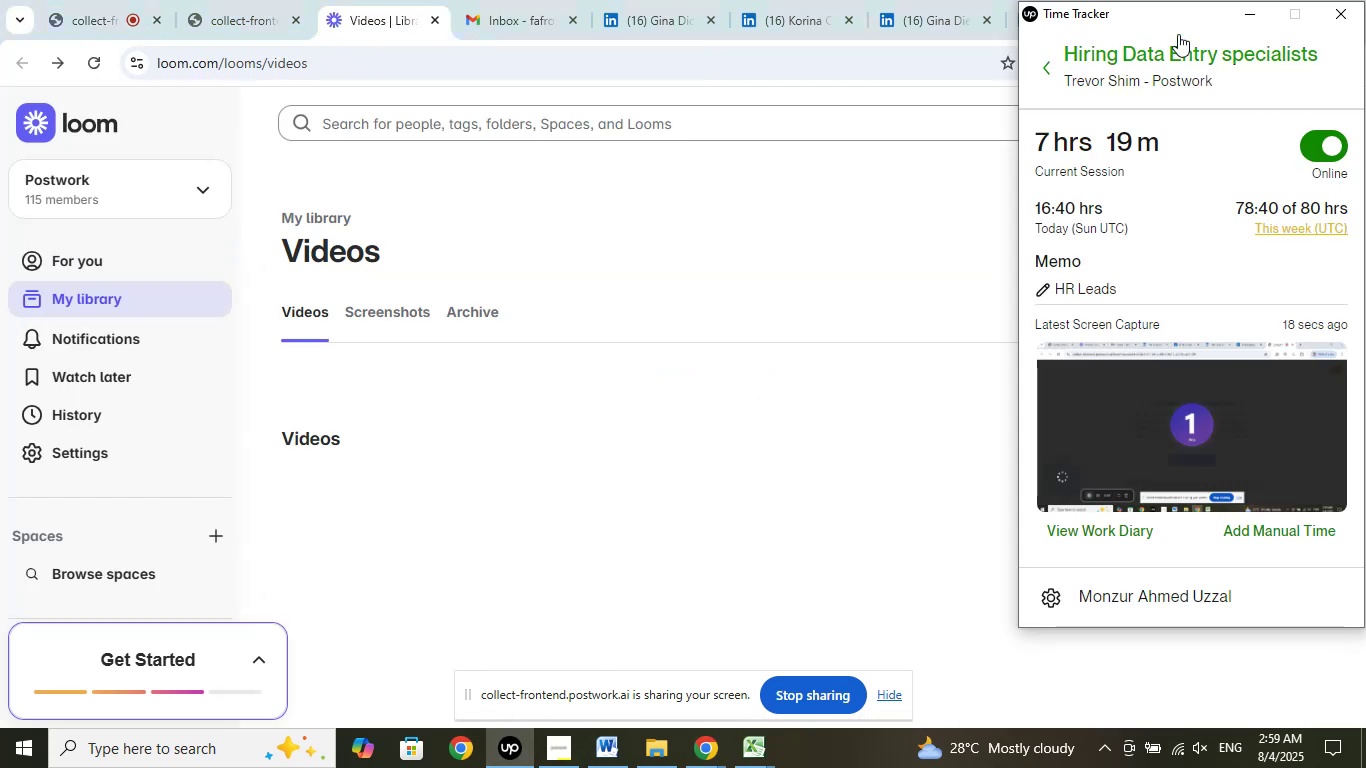 
left_click([1242, 16])
 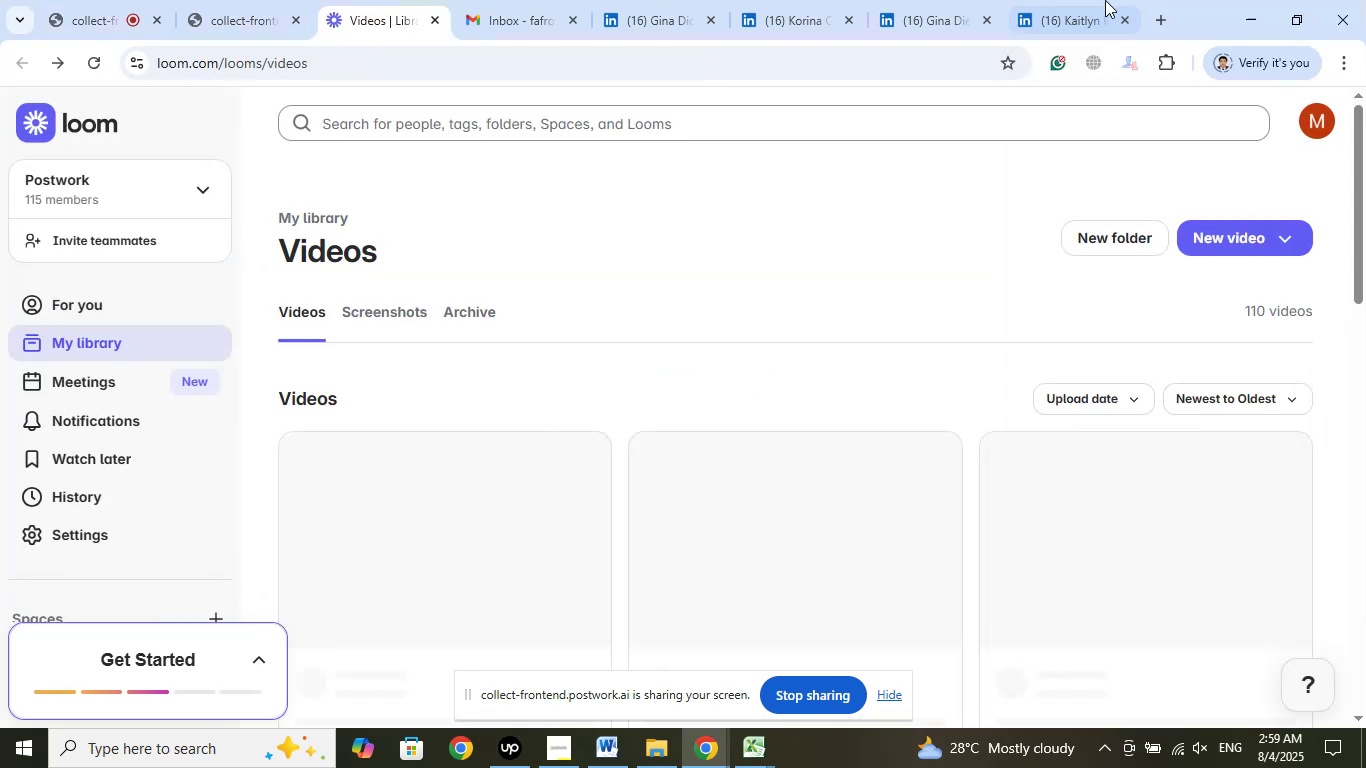 
left_click([1096, 0])
 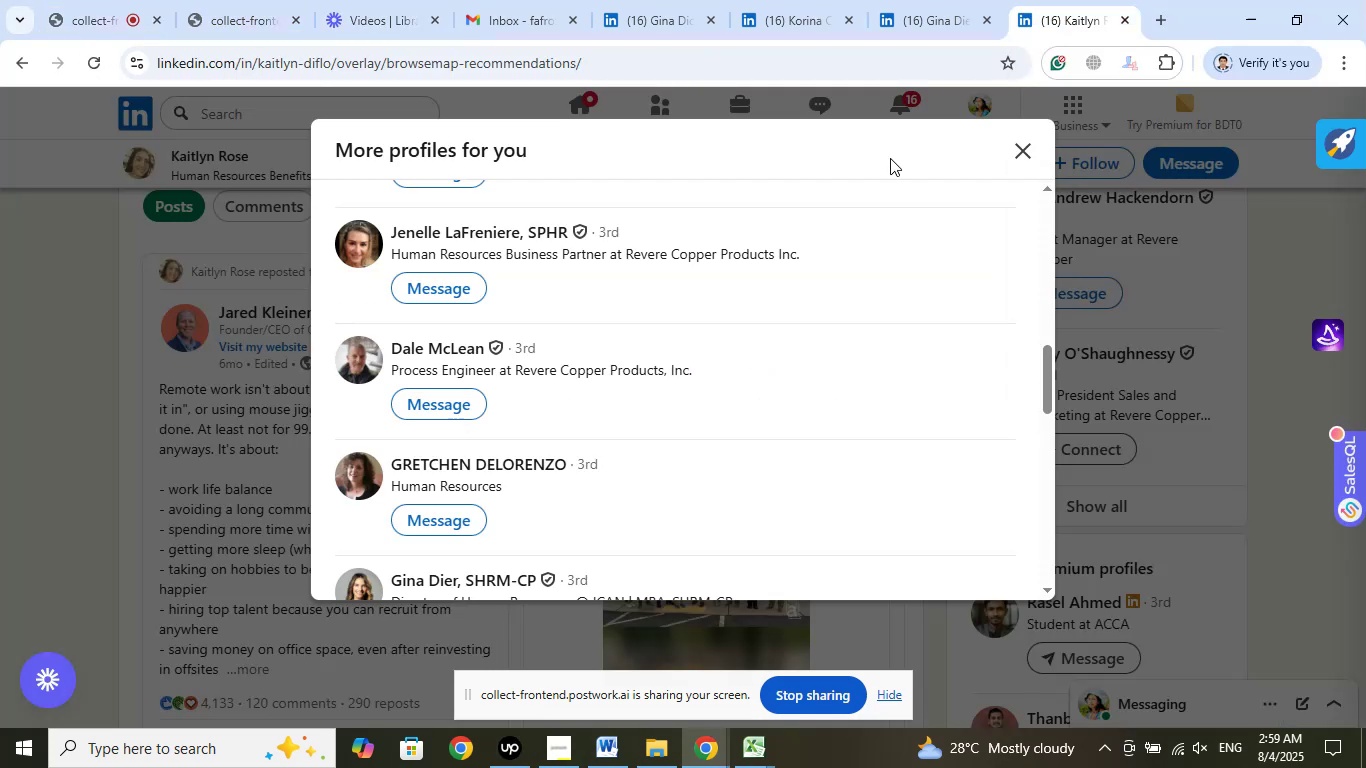 
left_click([379, 0])
 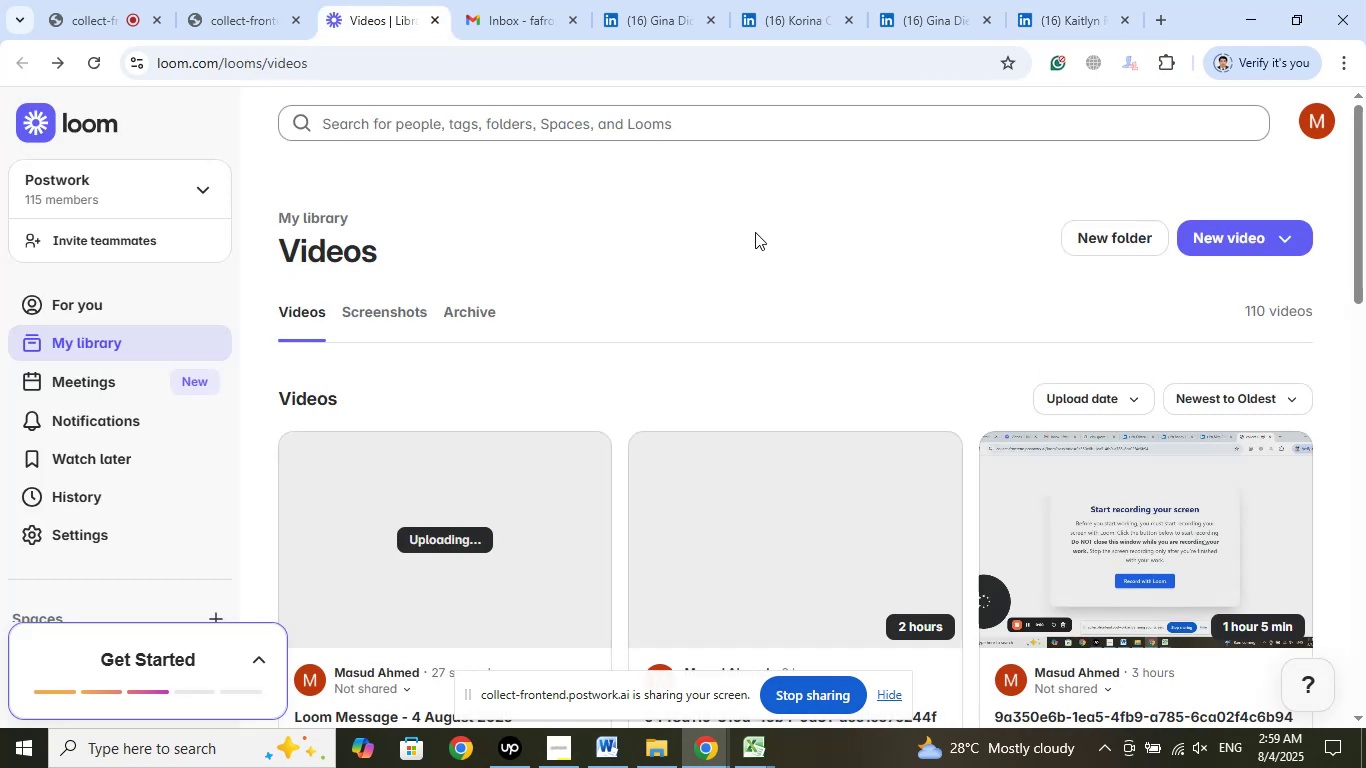 
scroll: coordinate [755, 232], scroll_direction: down, amount: 1.0
 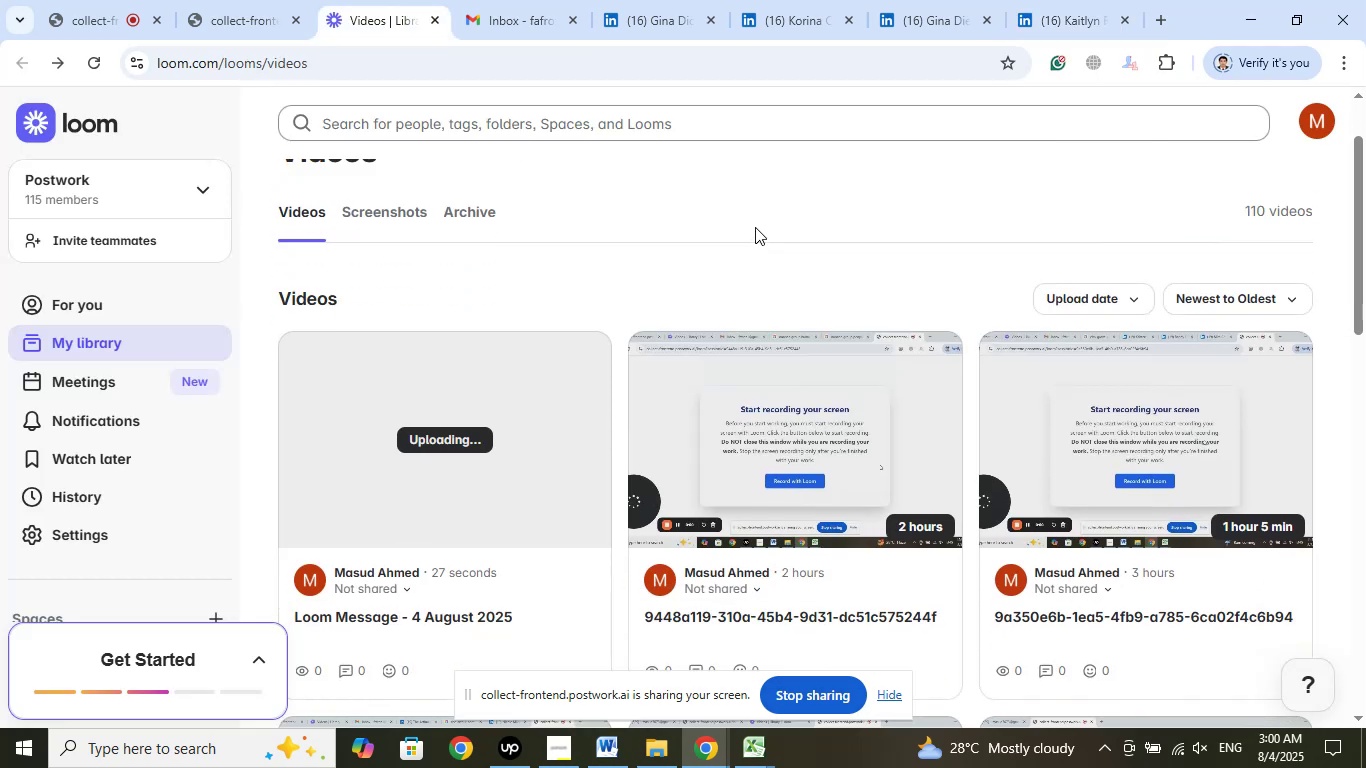 
scroll: coordinate [755, 227], scroll_direction: up, amount: 1.0
 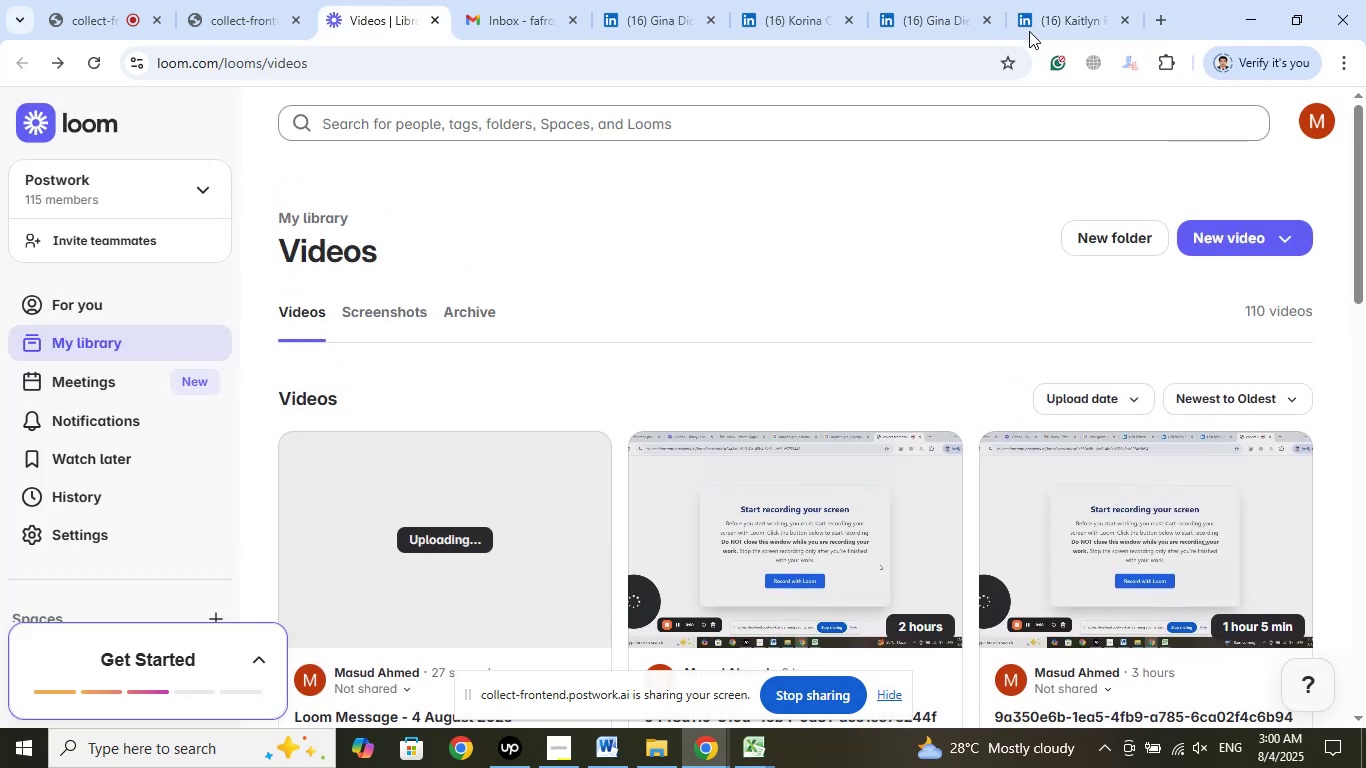 
left_click([1048, 0])
 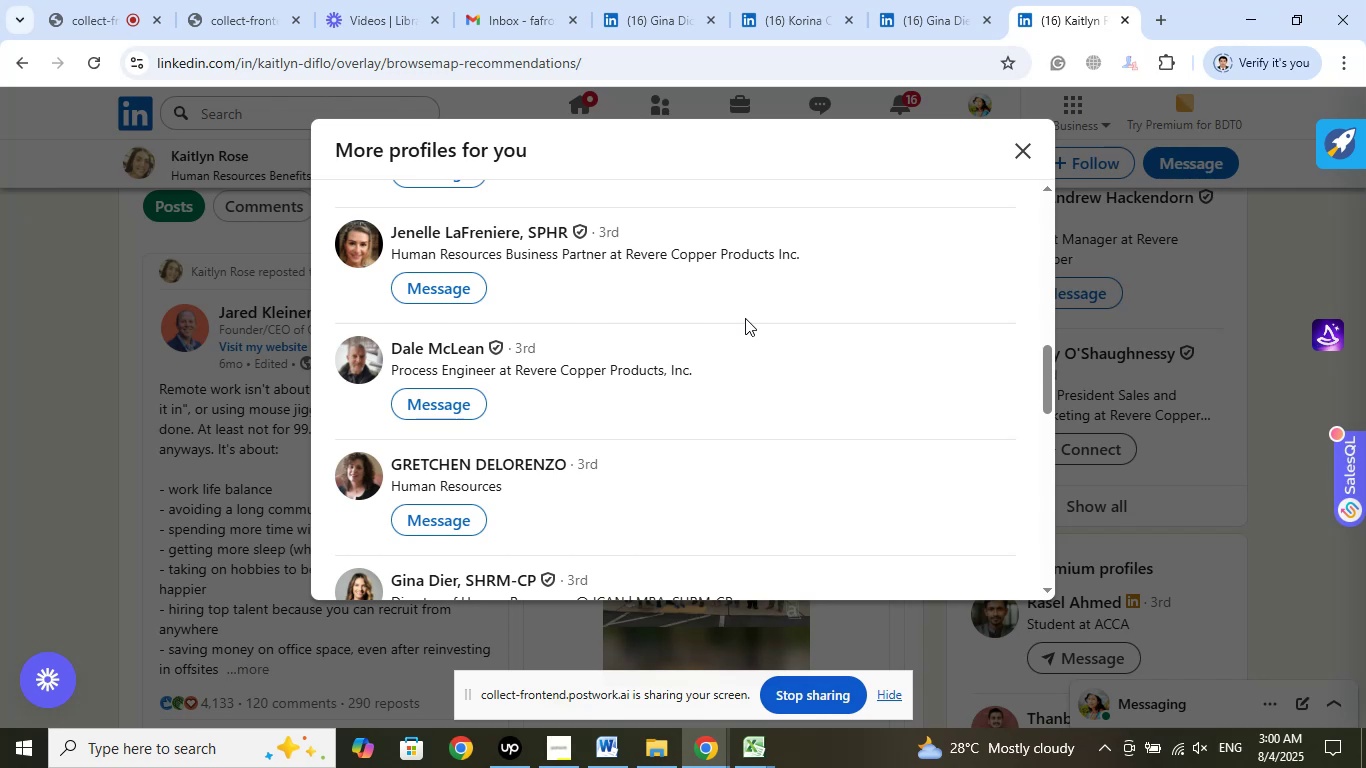 
wait(11.8)
 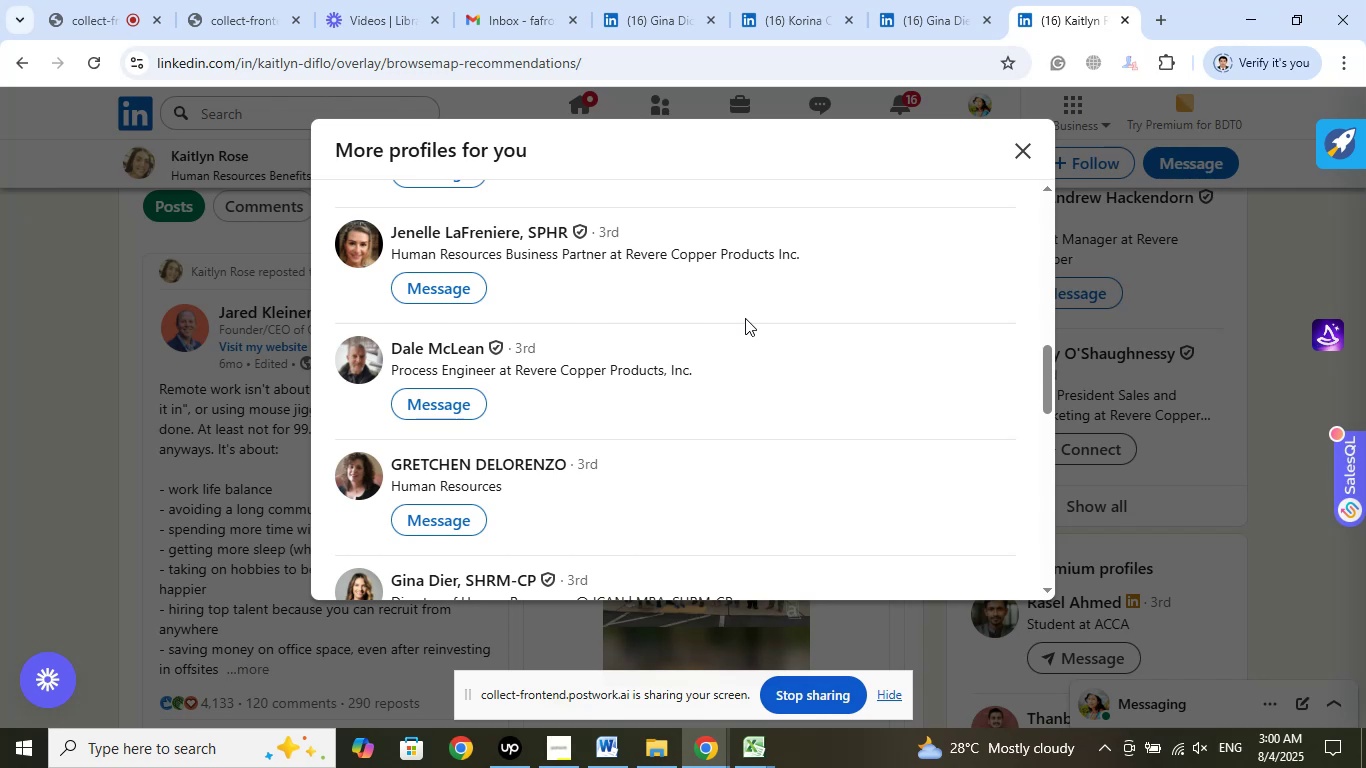 
right_click([521, 227])
 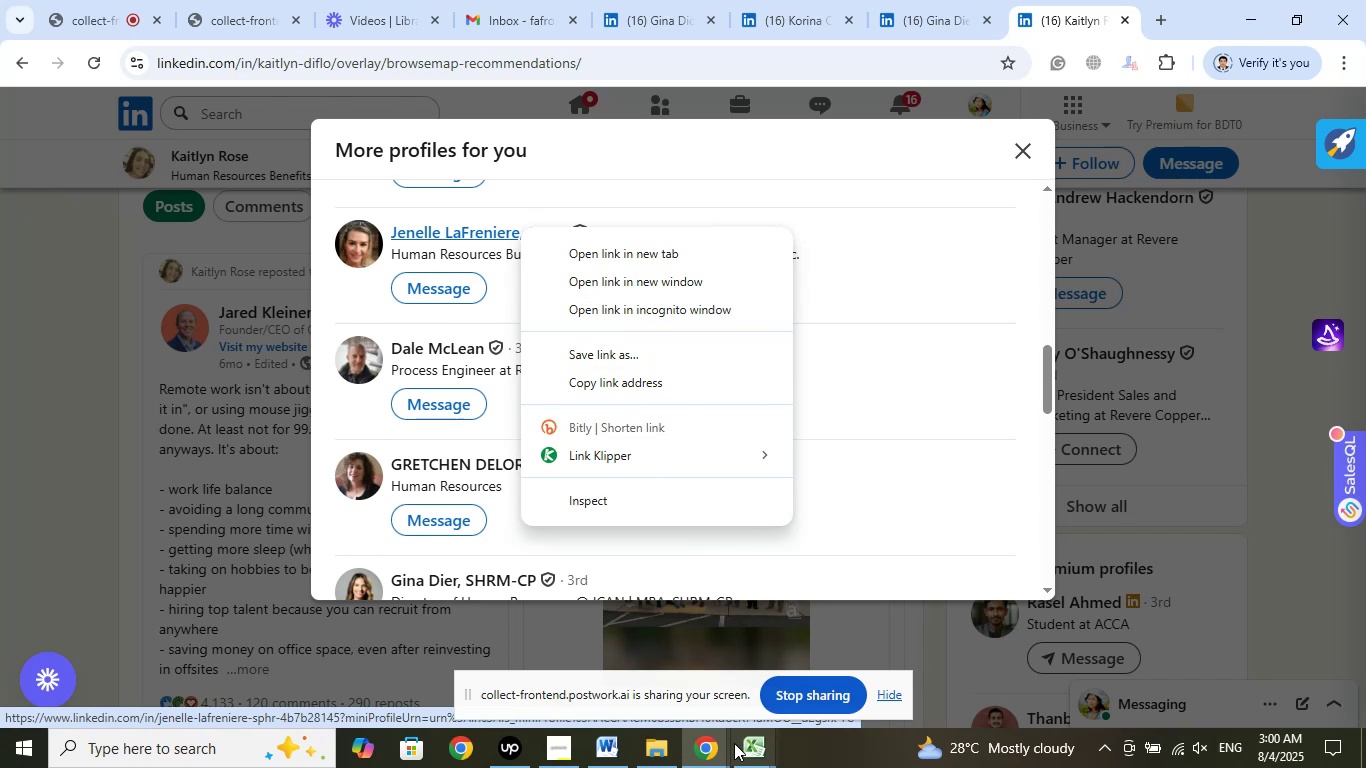 
left_click([751, 765])
 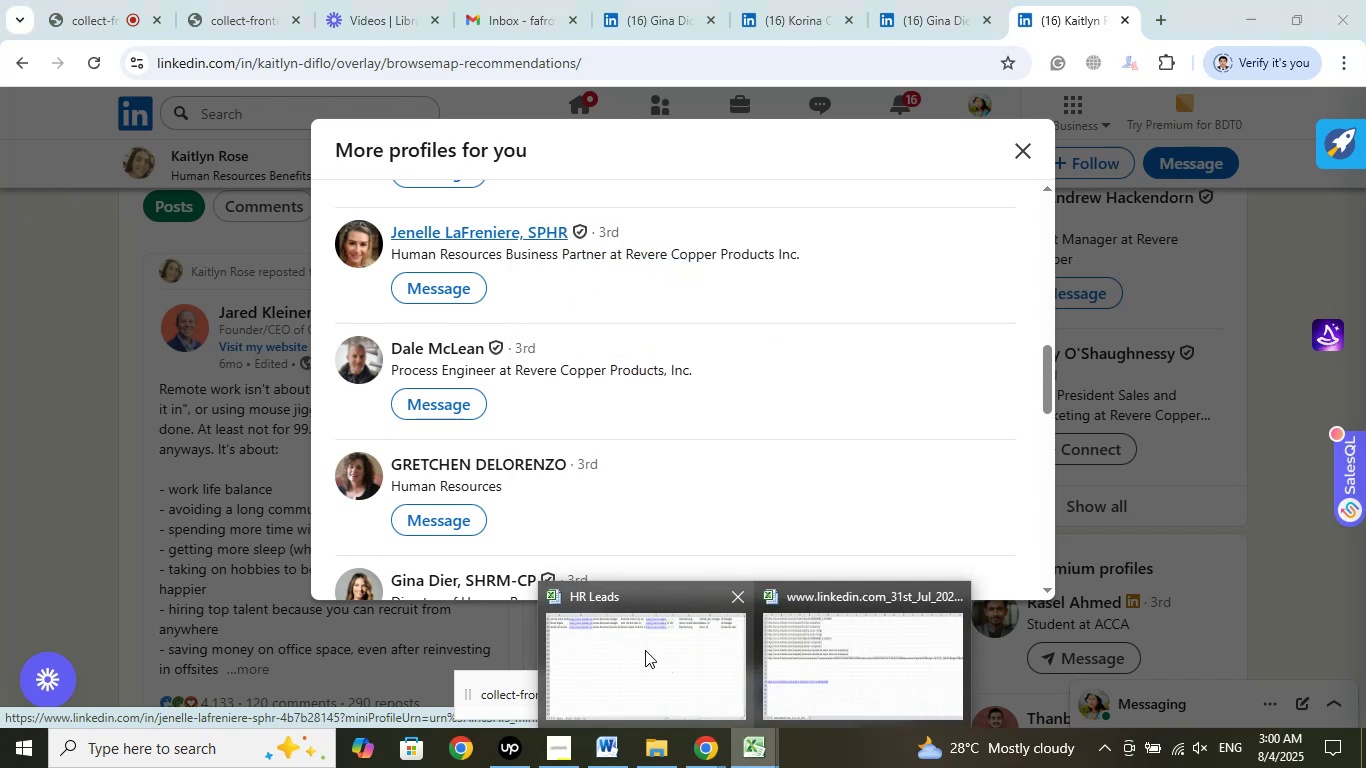 
left_click([645, 650])
 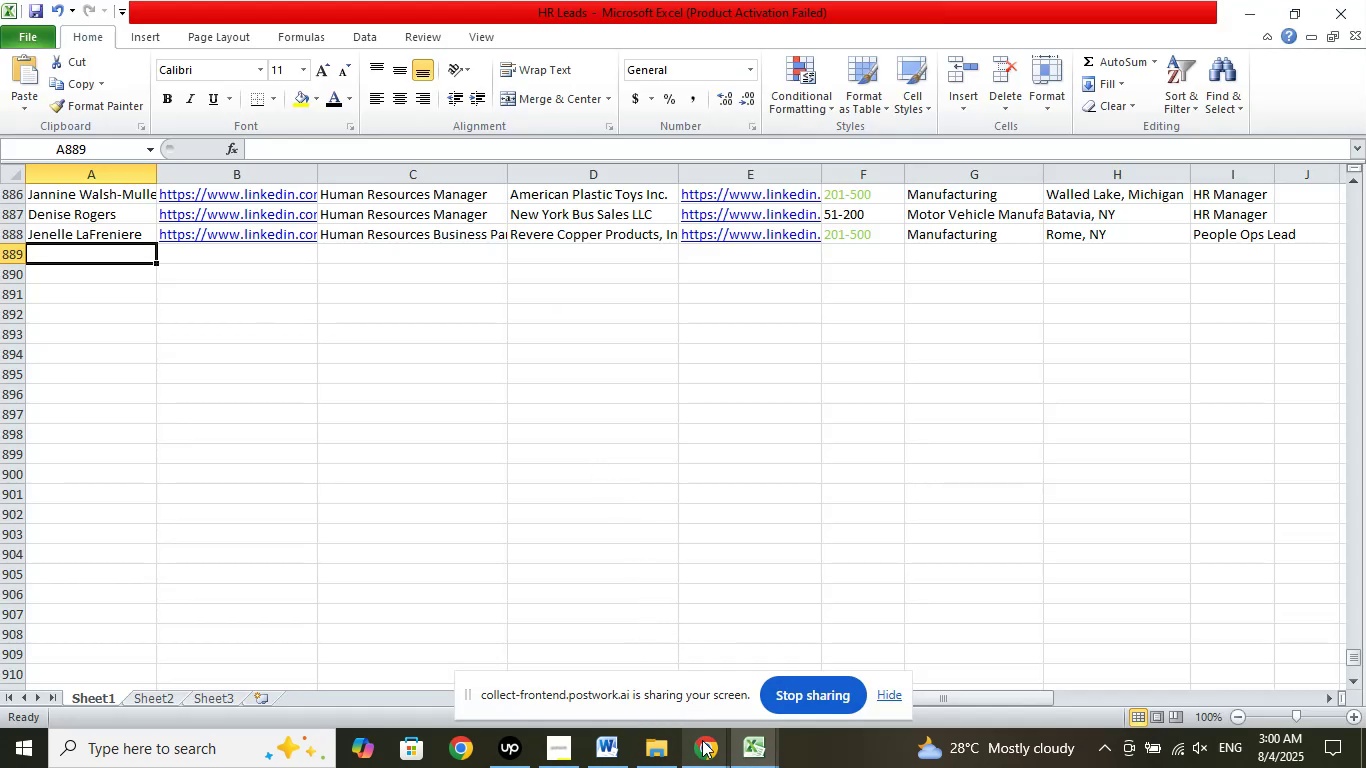 
left_click([646, 651])
 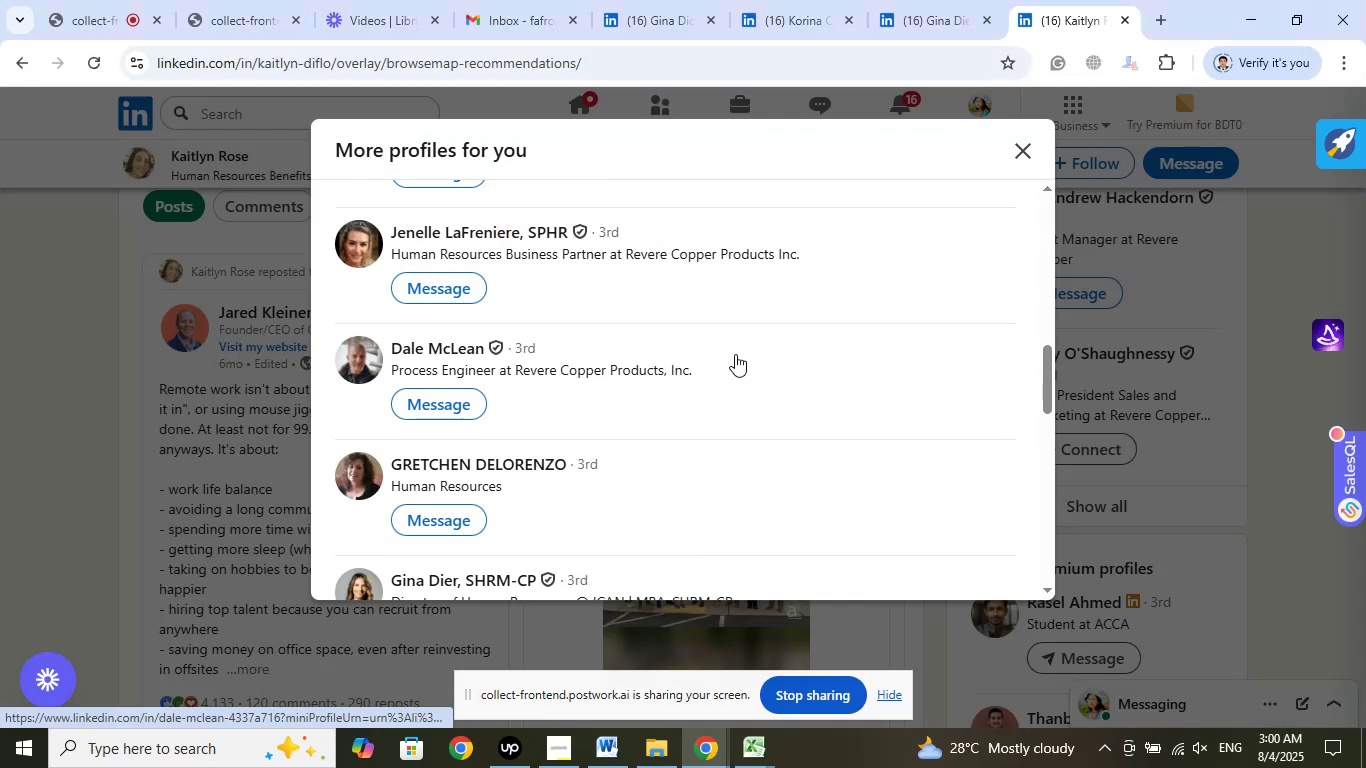 
scroll: coordinate [736, 354], scroll_direction: down, amount: 2.0
 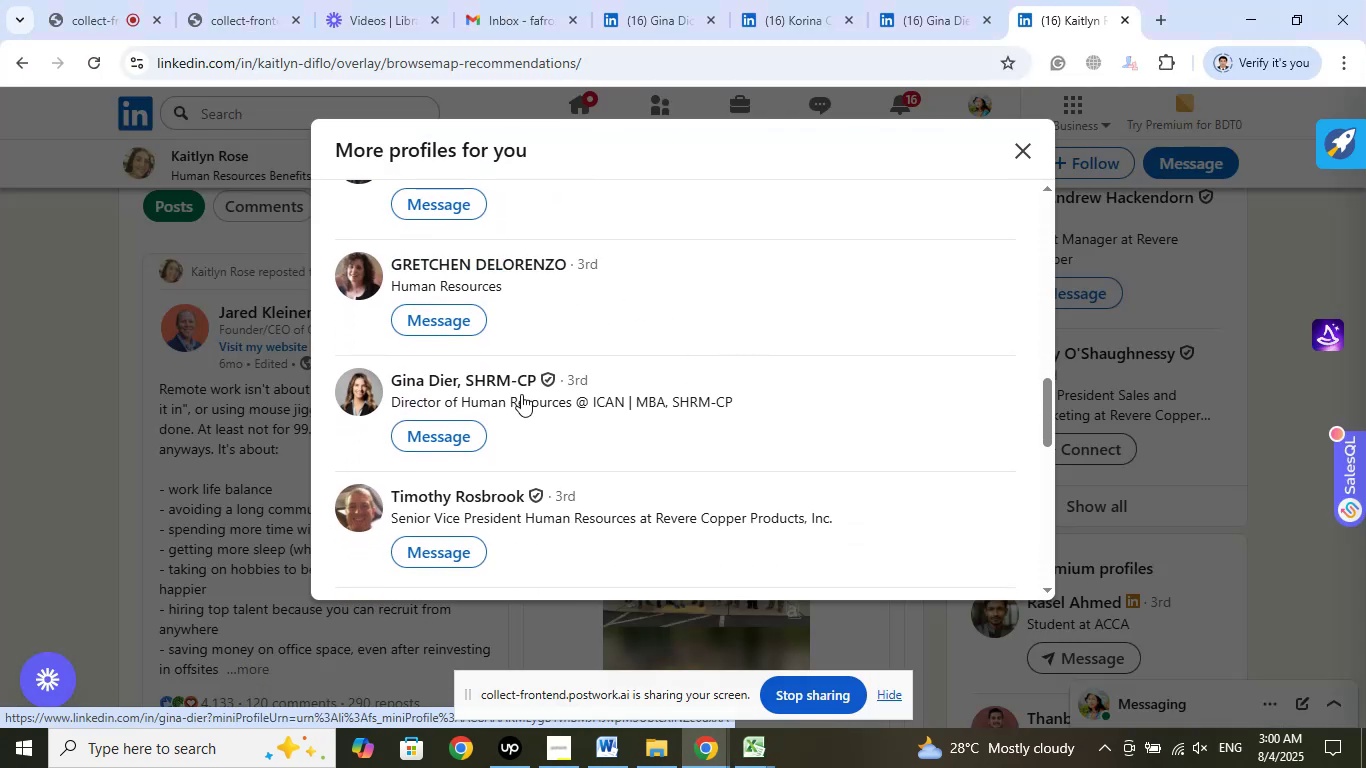 
right_click([514, 386])
 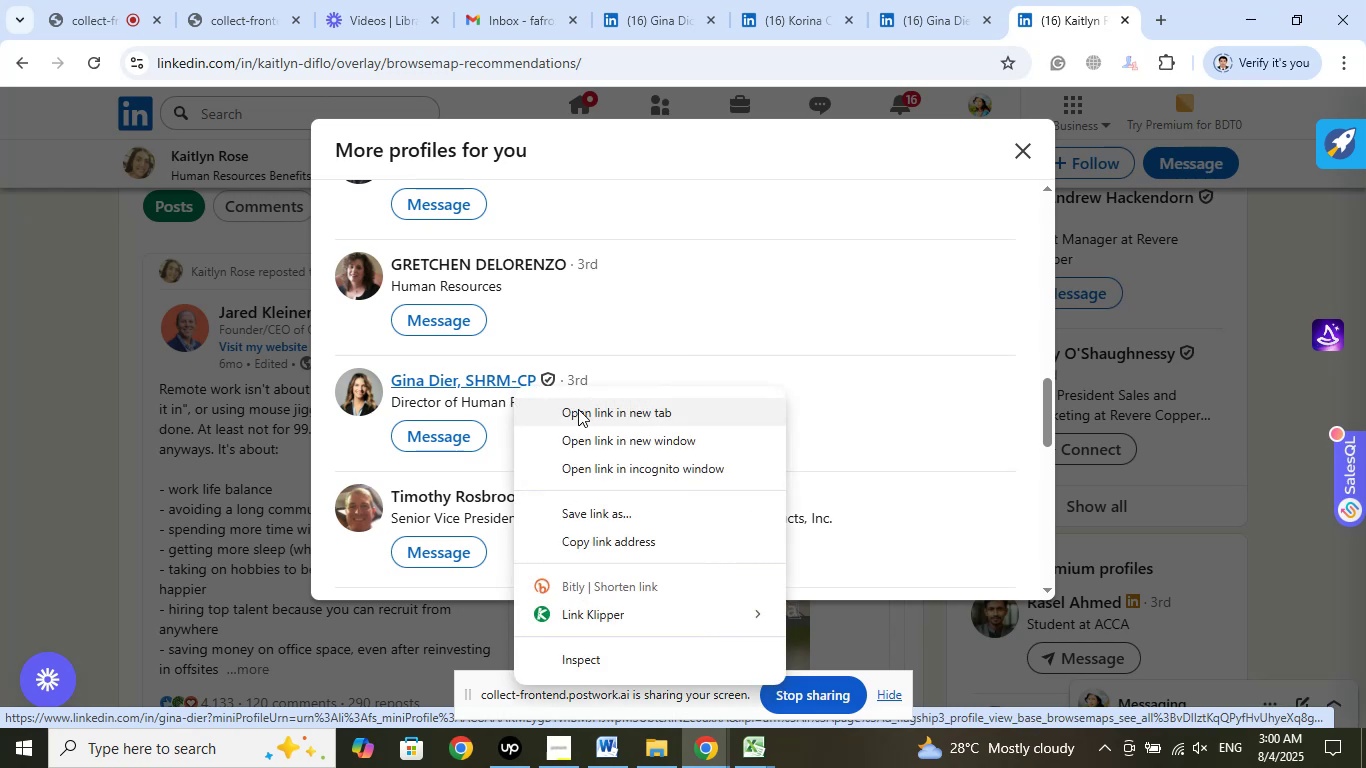 
left_click_drag(start_coordinate=[578, 409], to_coordinate=[581, 415])
 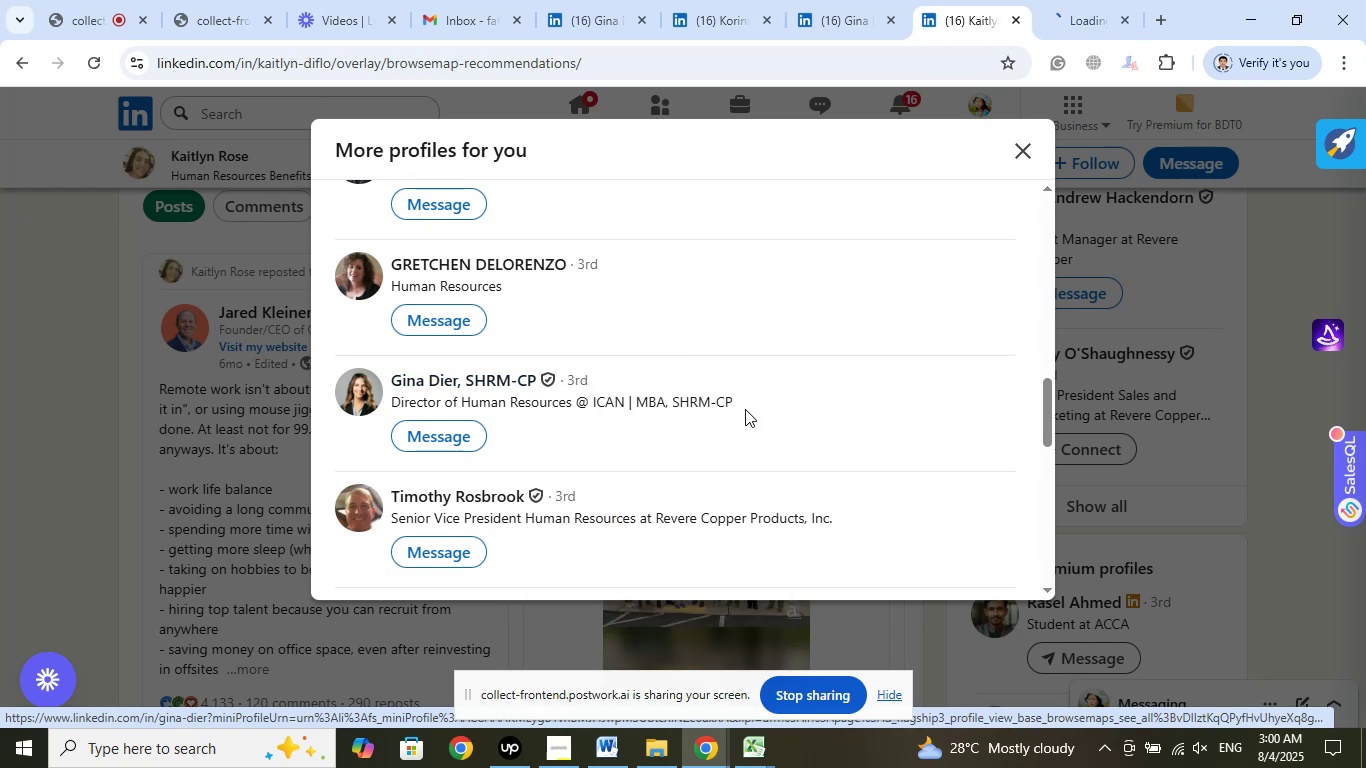 
scroll: coordinate [769, 400], scroll_direction: down, amount: 2.0
 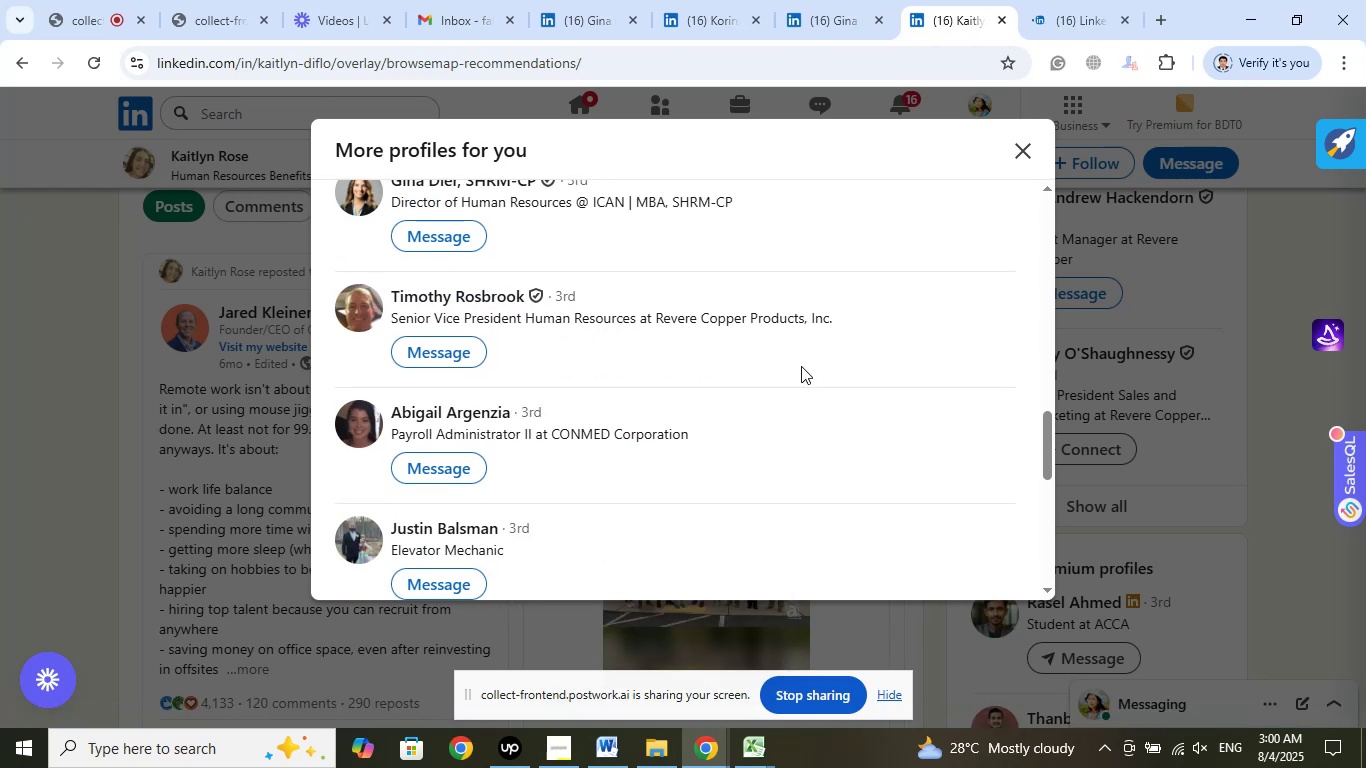 
left_click([1060, 0])
 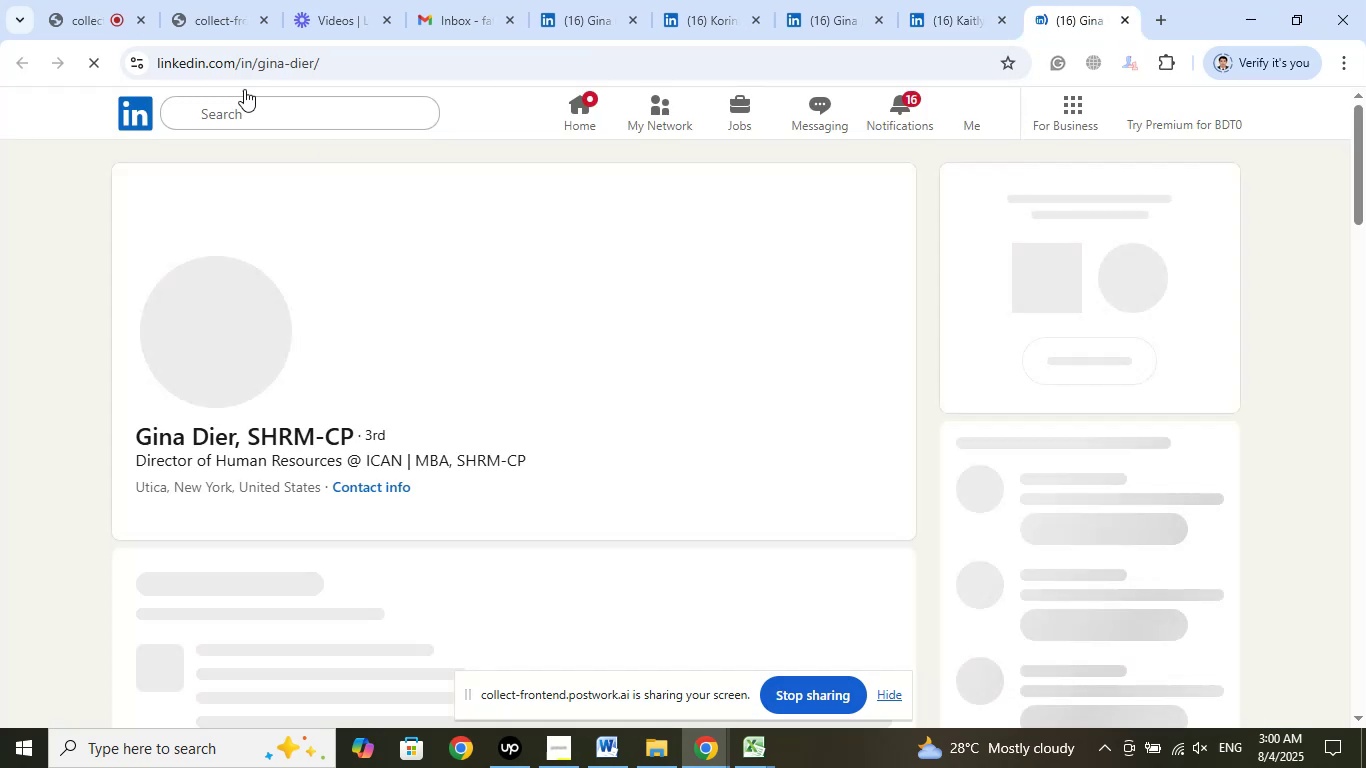 
left_click([118, 0])
 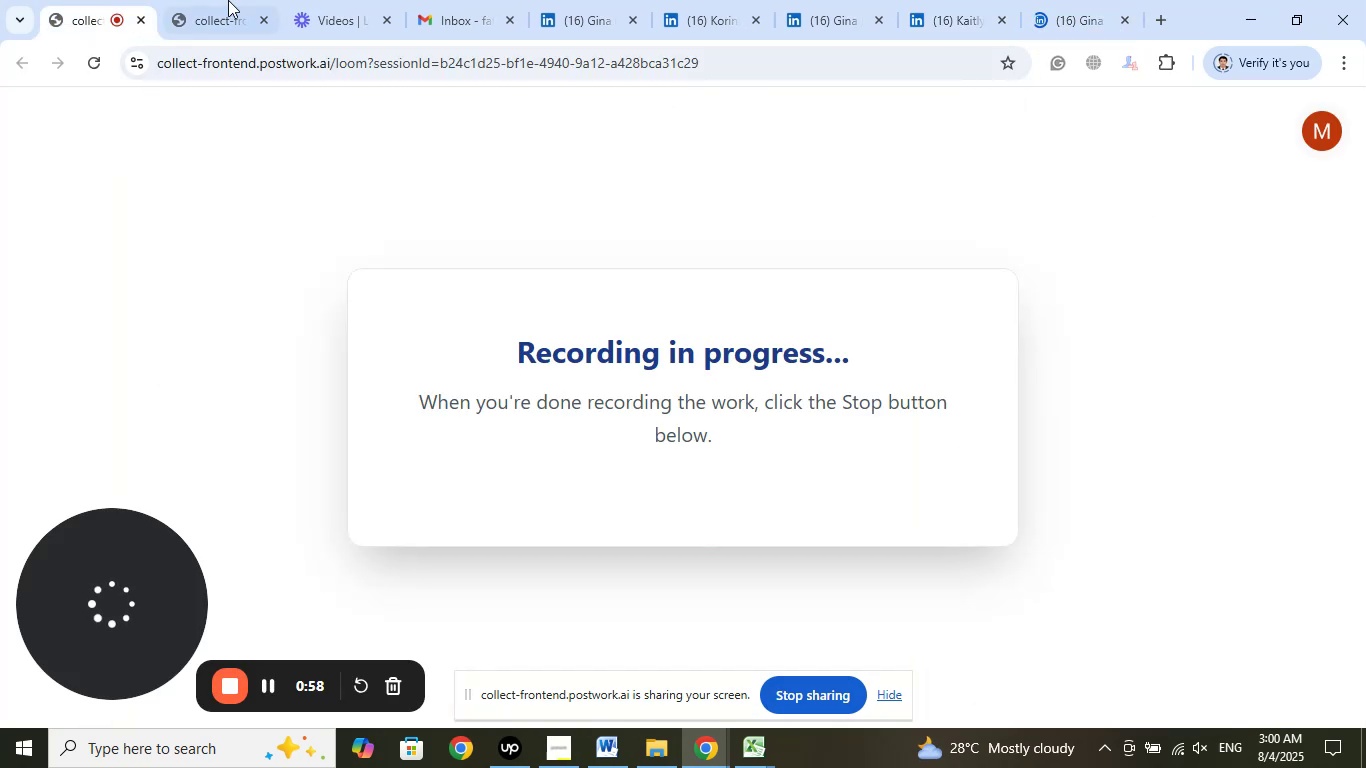 
left_click([222, 0])
 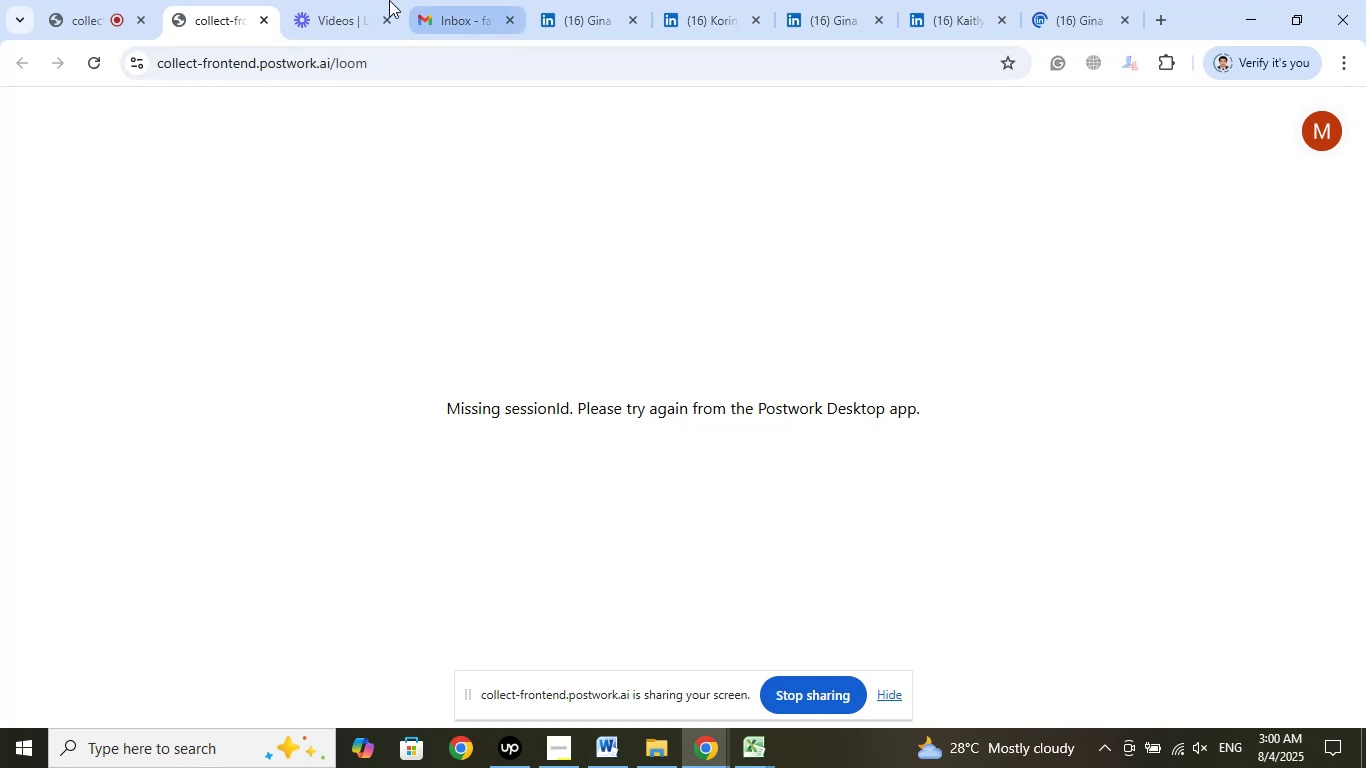 
left_click([340, 0])
 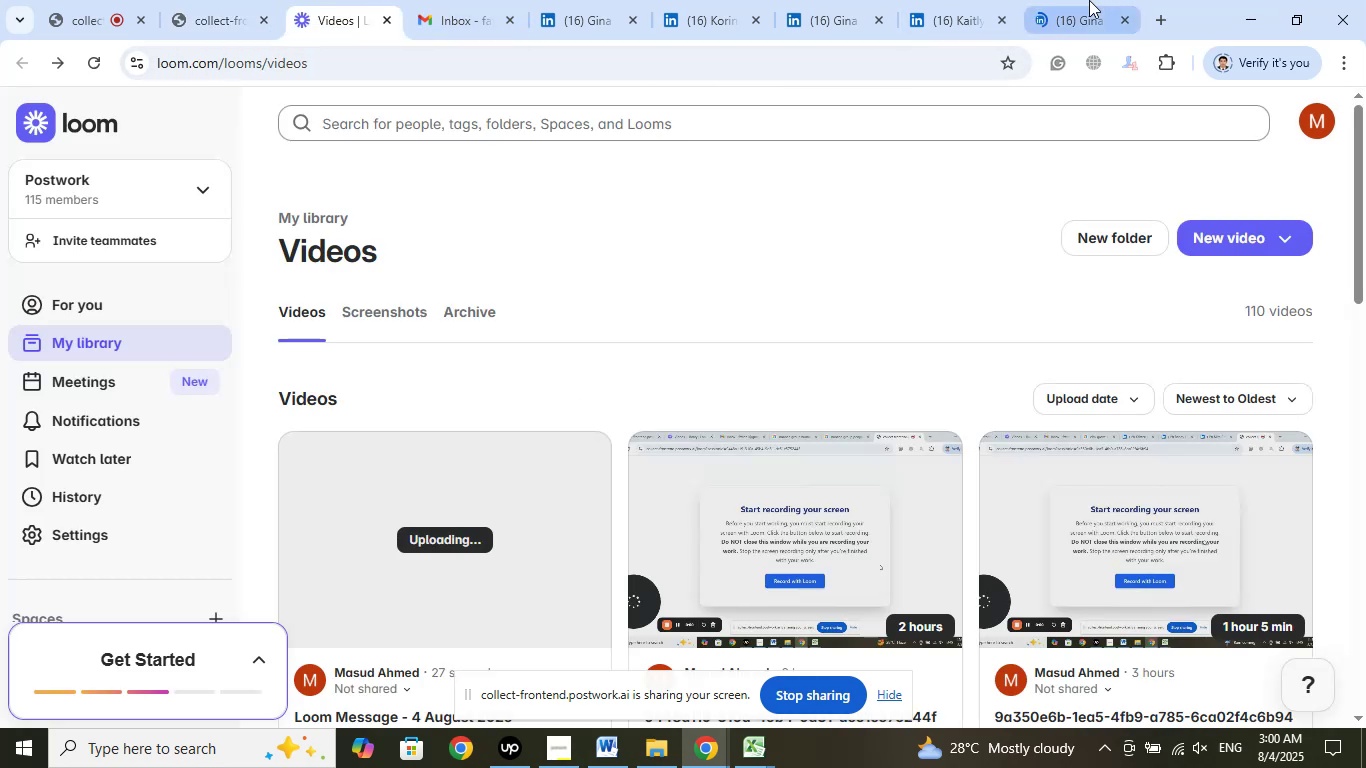 
left_click([1089, 0])
 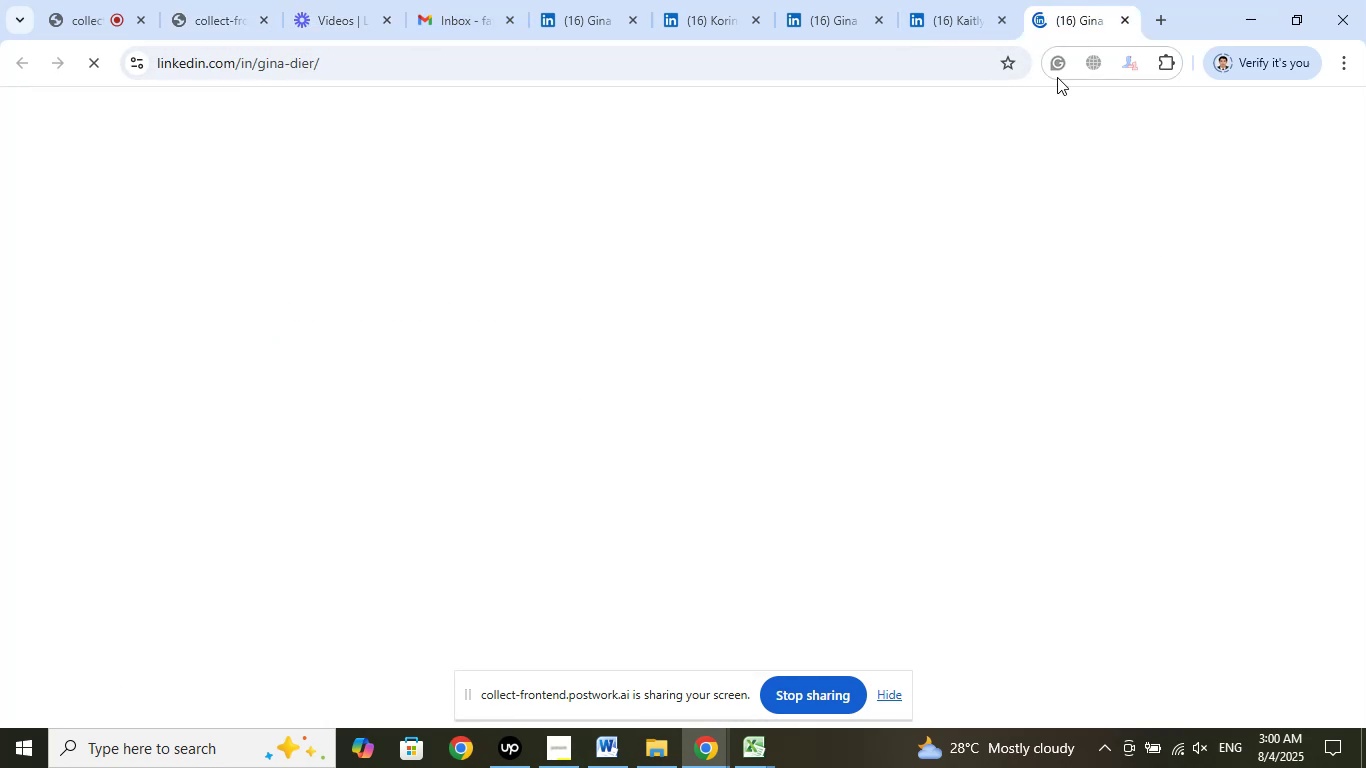 
mouse_move([910, 332])
 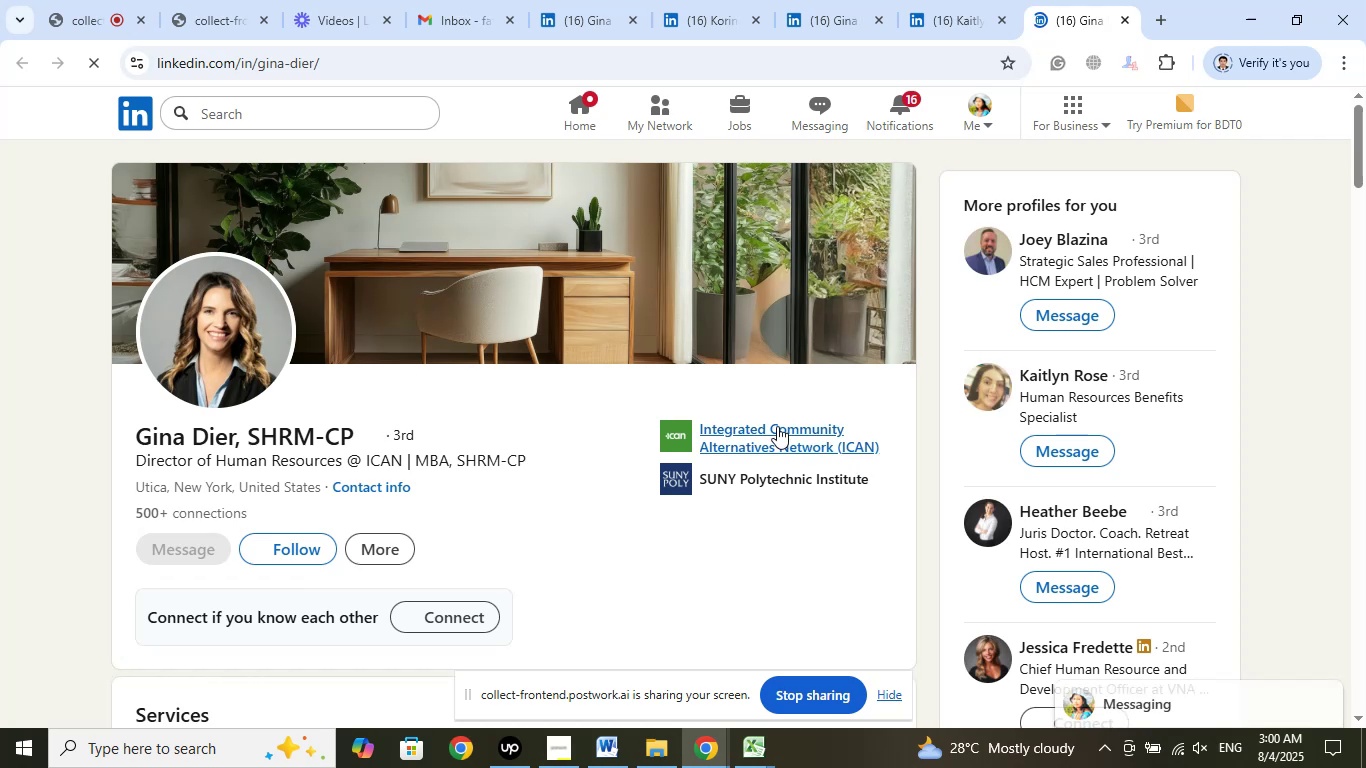 
left_click([777, 426])
 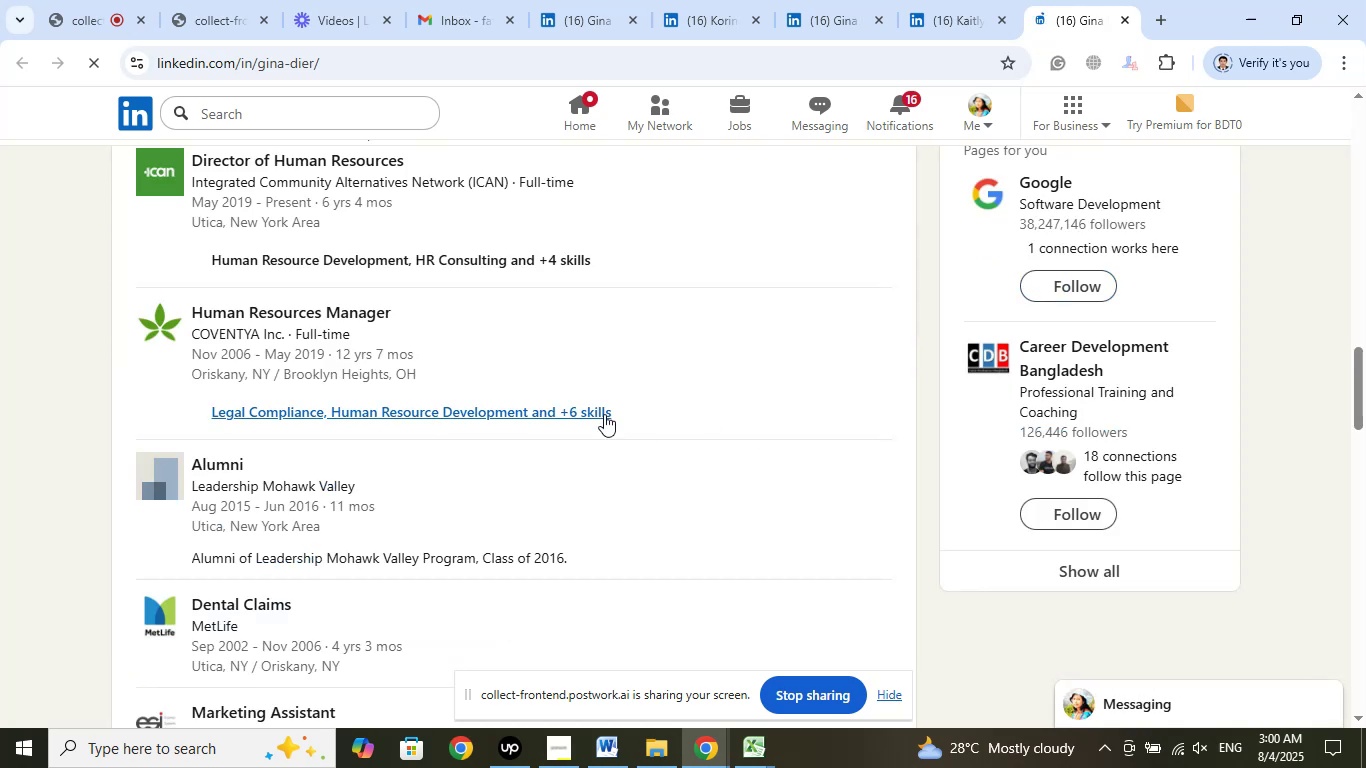 
scroll: coordinate [609, 408], scroll_direction: up, amount: 1.0
 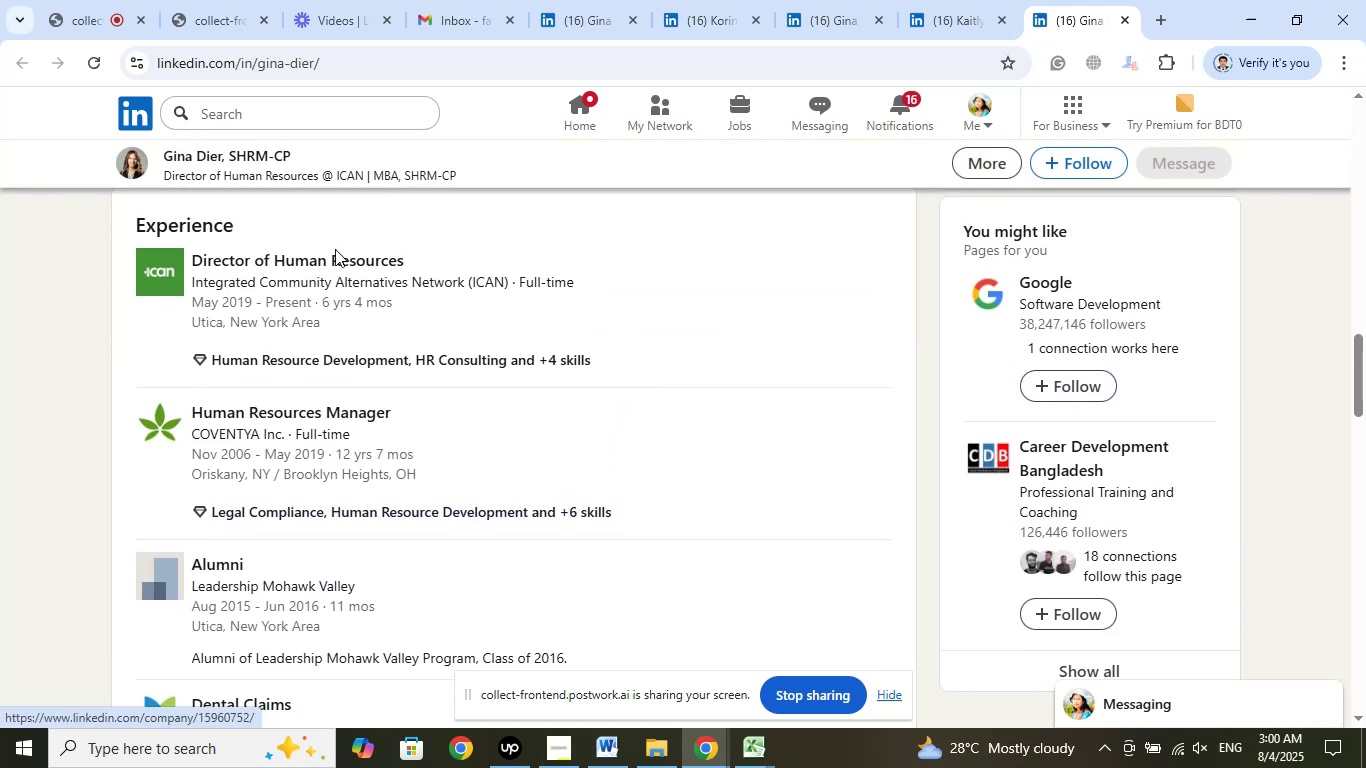 
right_click([335, 254])
 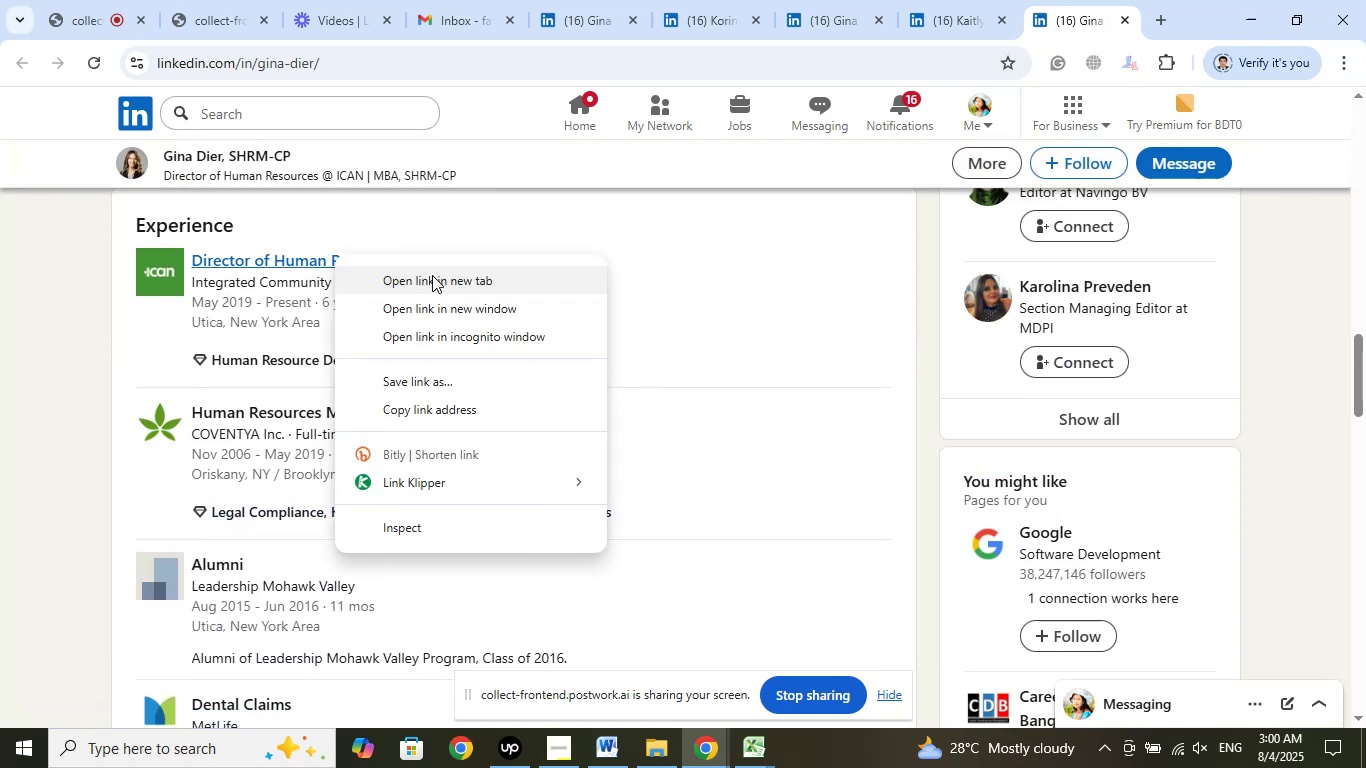 
left_click_drag(start_coordinate=[438, 276], to_coordinate=[464, 277])
 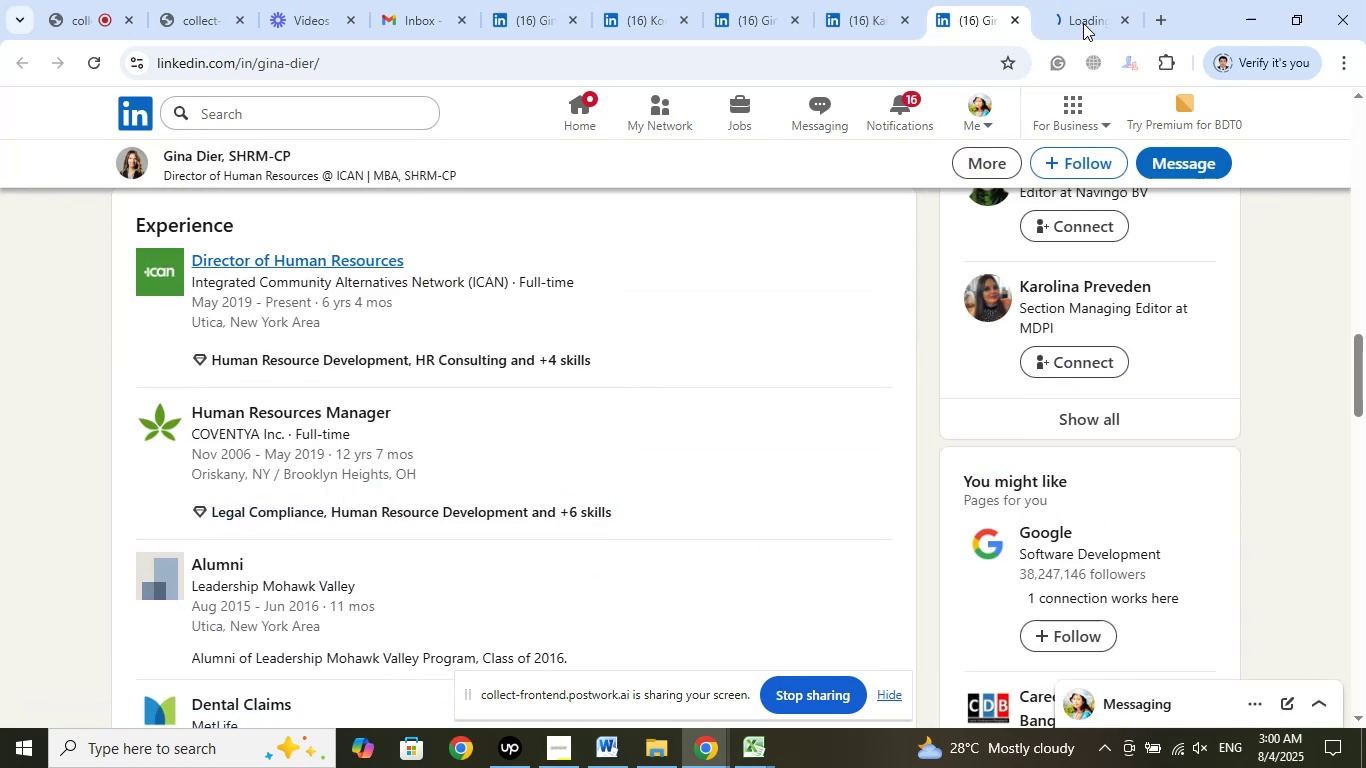 
left_click([1087, 10])
 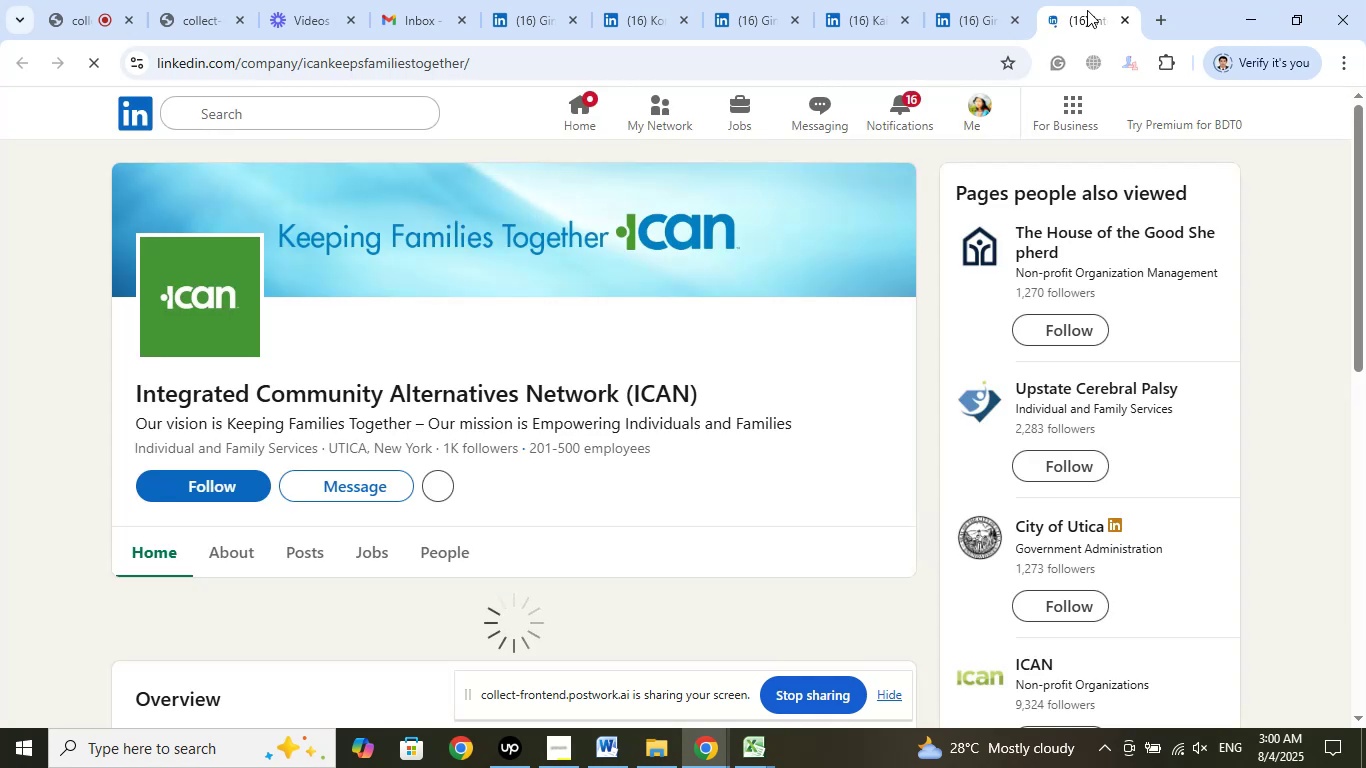 
wait(16.33)
 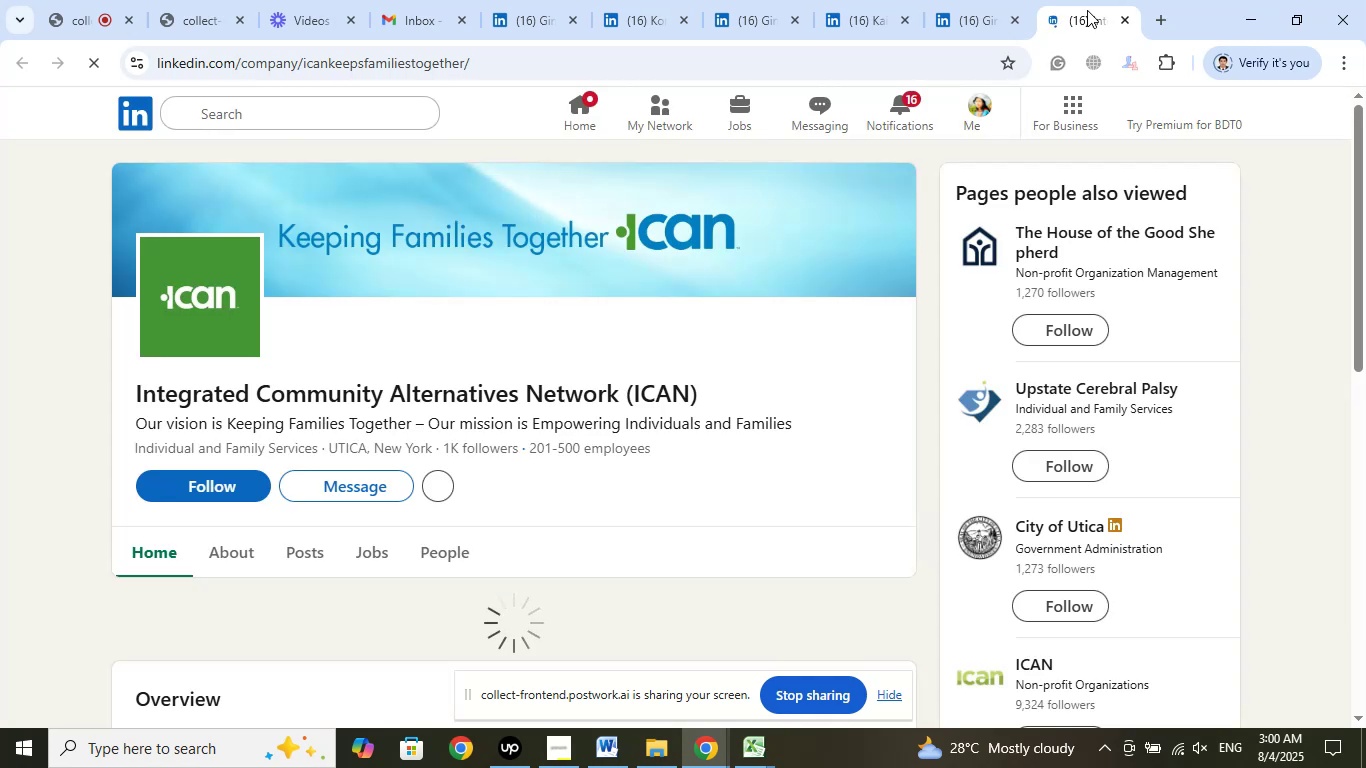 
left_click([987, 0])
 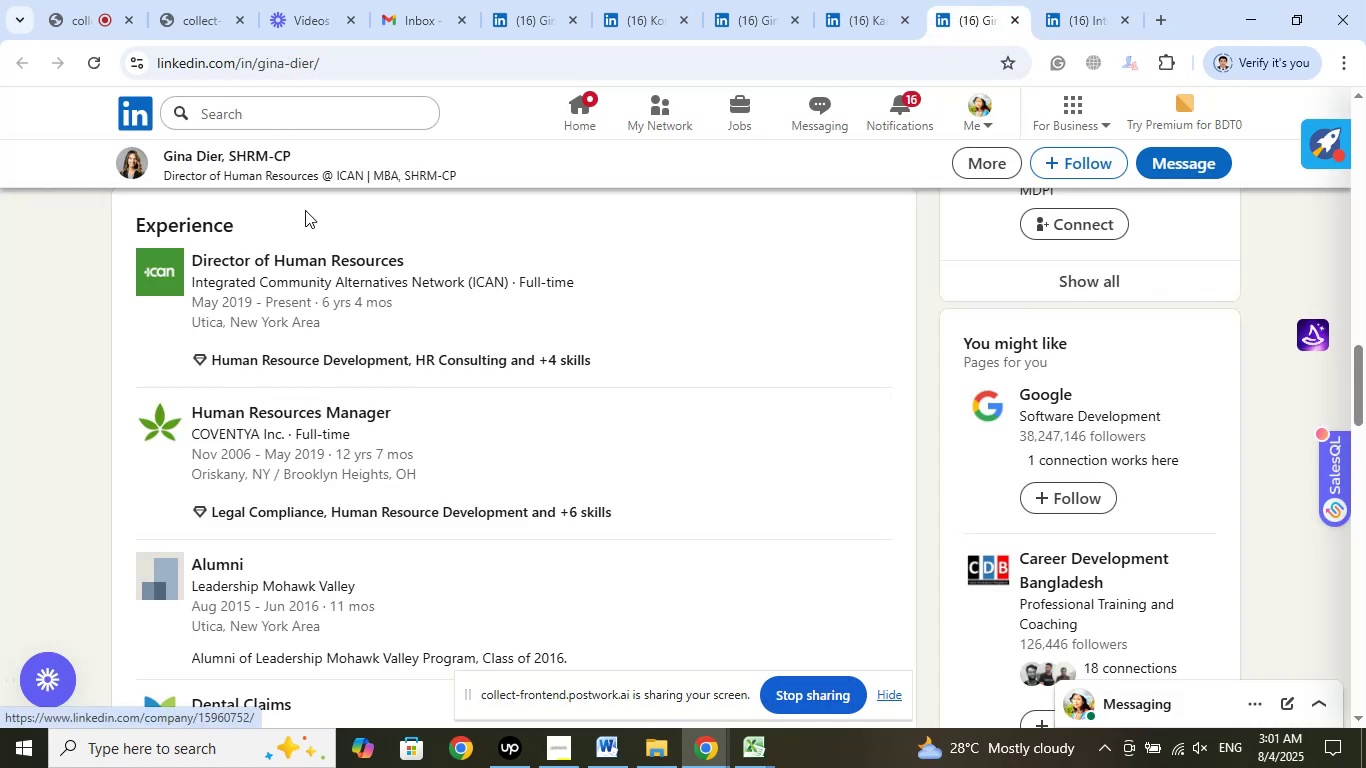 
left_click([271, 163])
 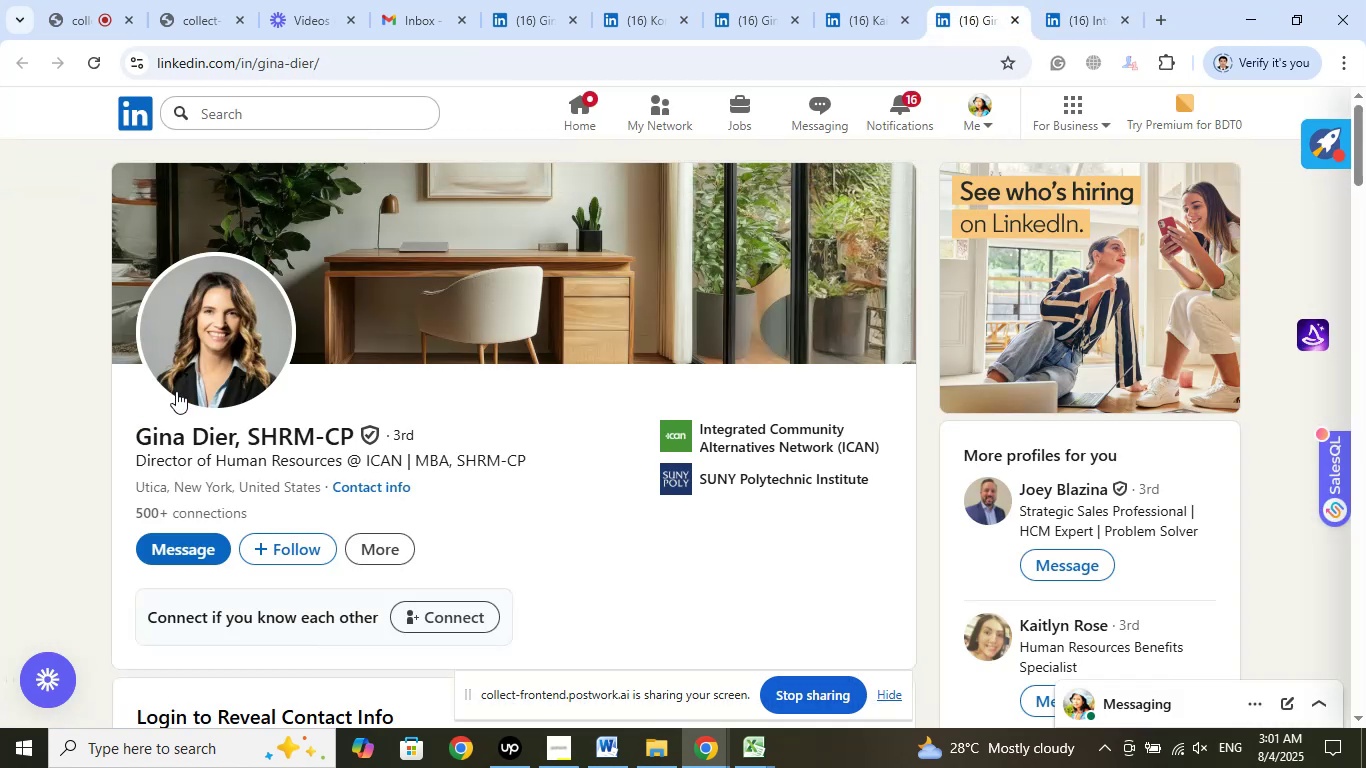 
left_click_drag(start_coordinate=[134, 425], to_coordinate=[232, 431])
 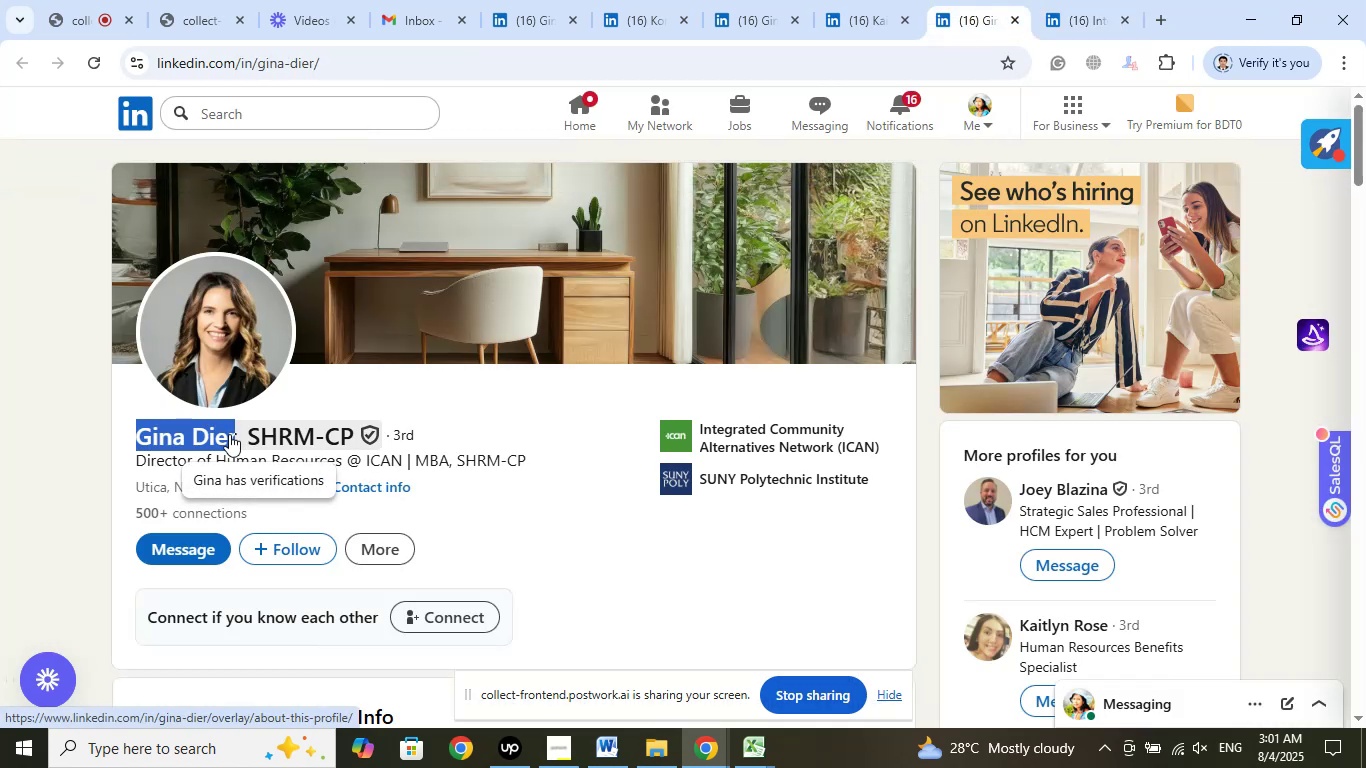 
right_click([229, 434])
 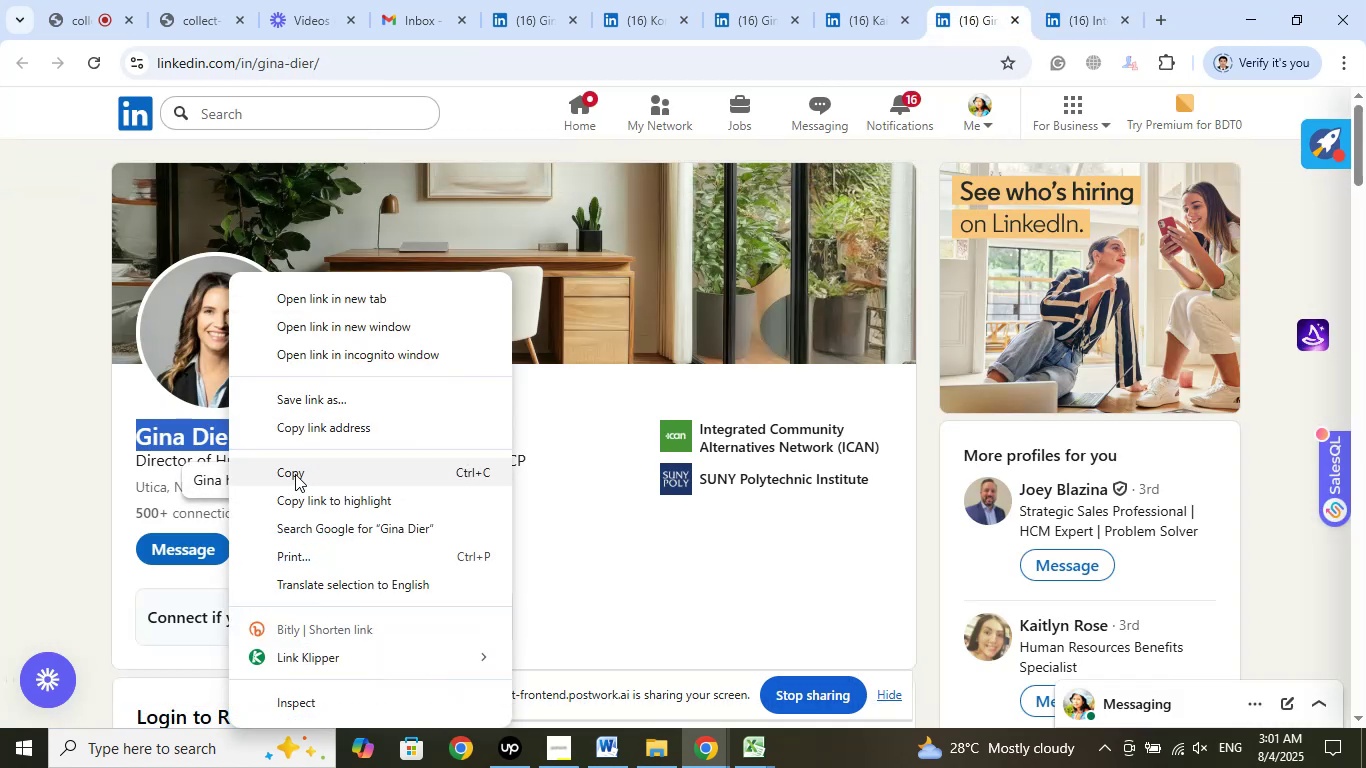 
left_click([295, 480])
 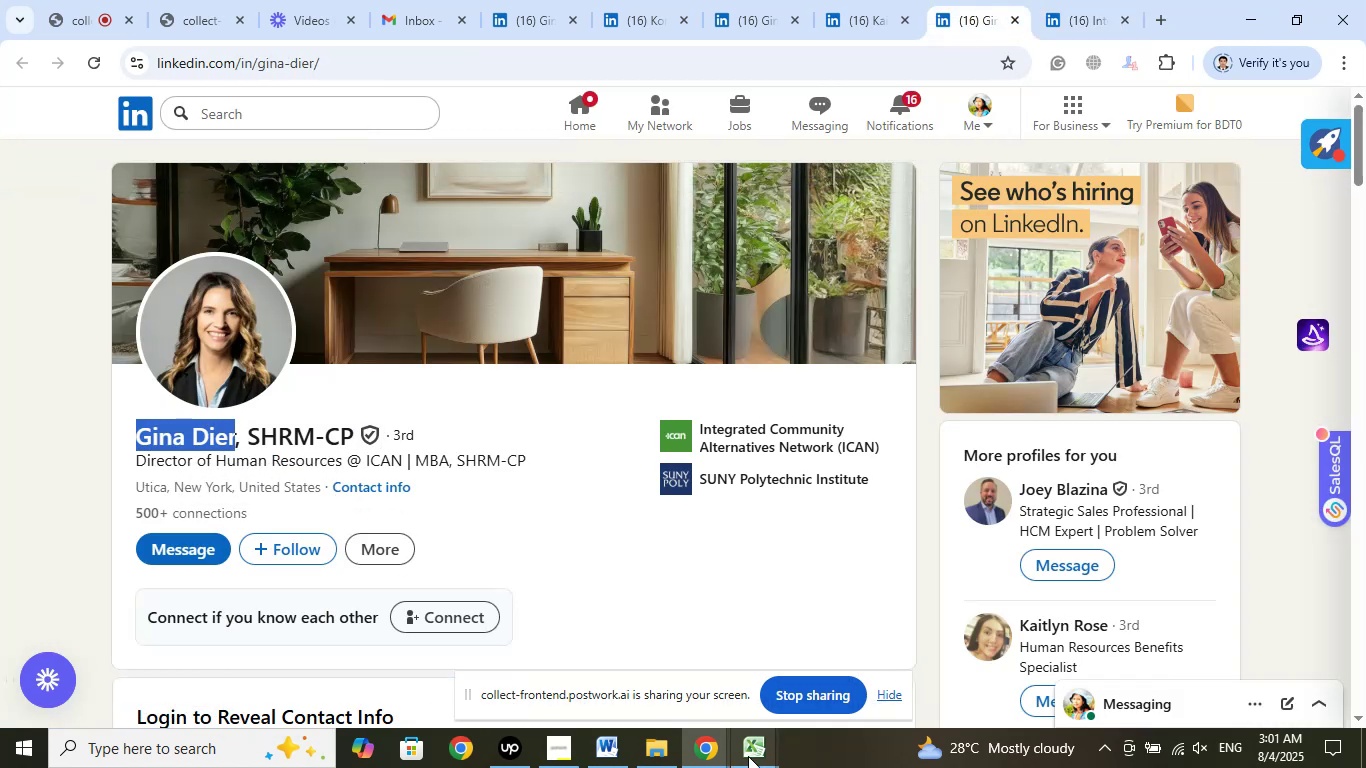 
left_click([747, 755])
 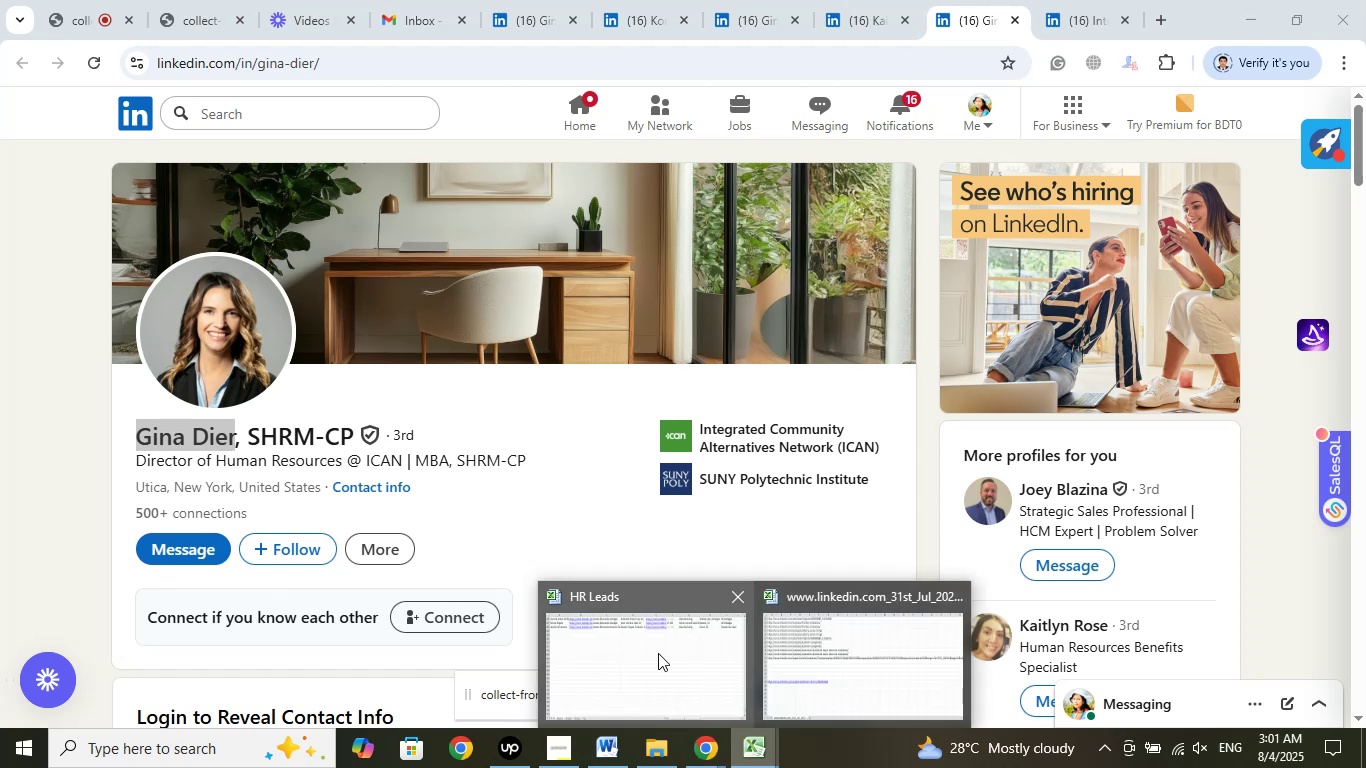 
left_click([656, 652])
 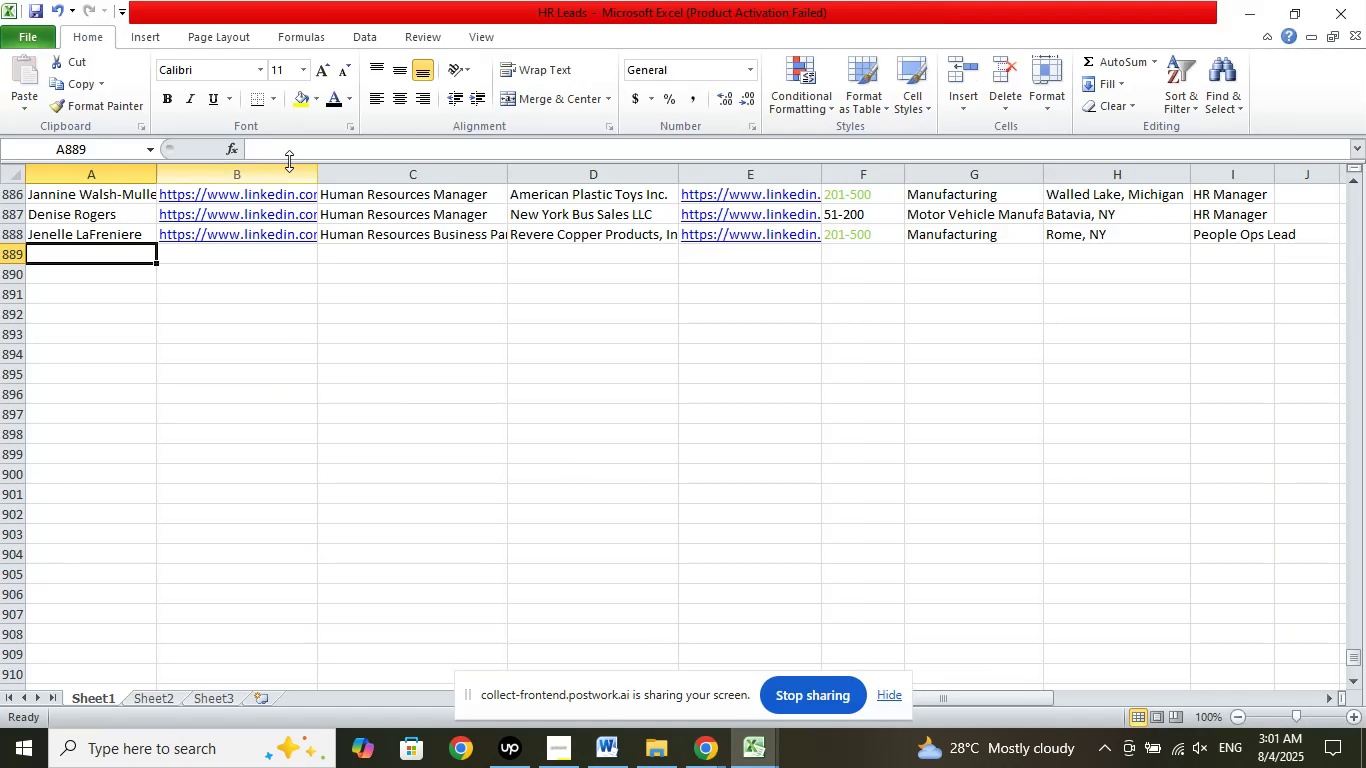 
left_click([289, 141])
 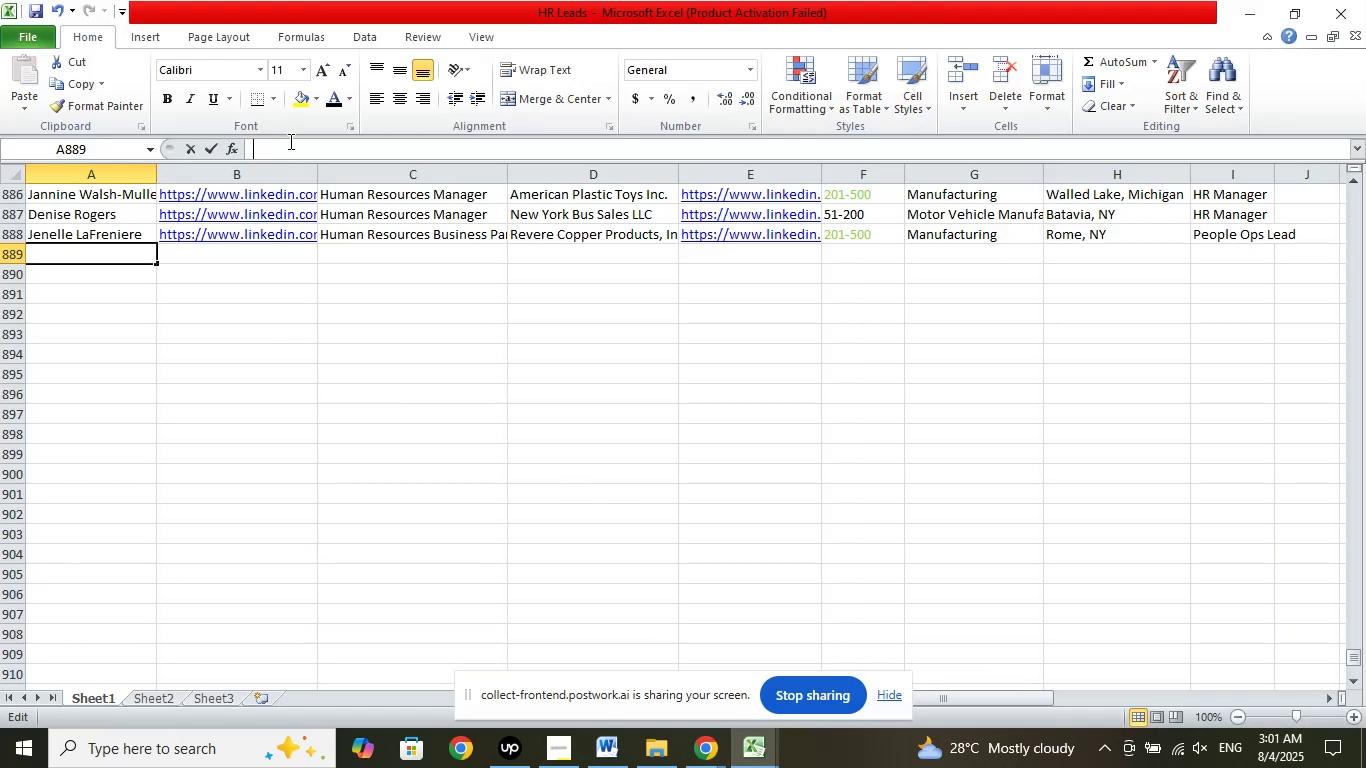 
right_click([289, 141])
 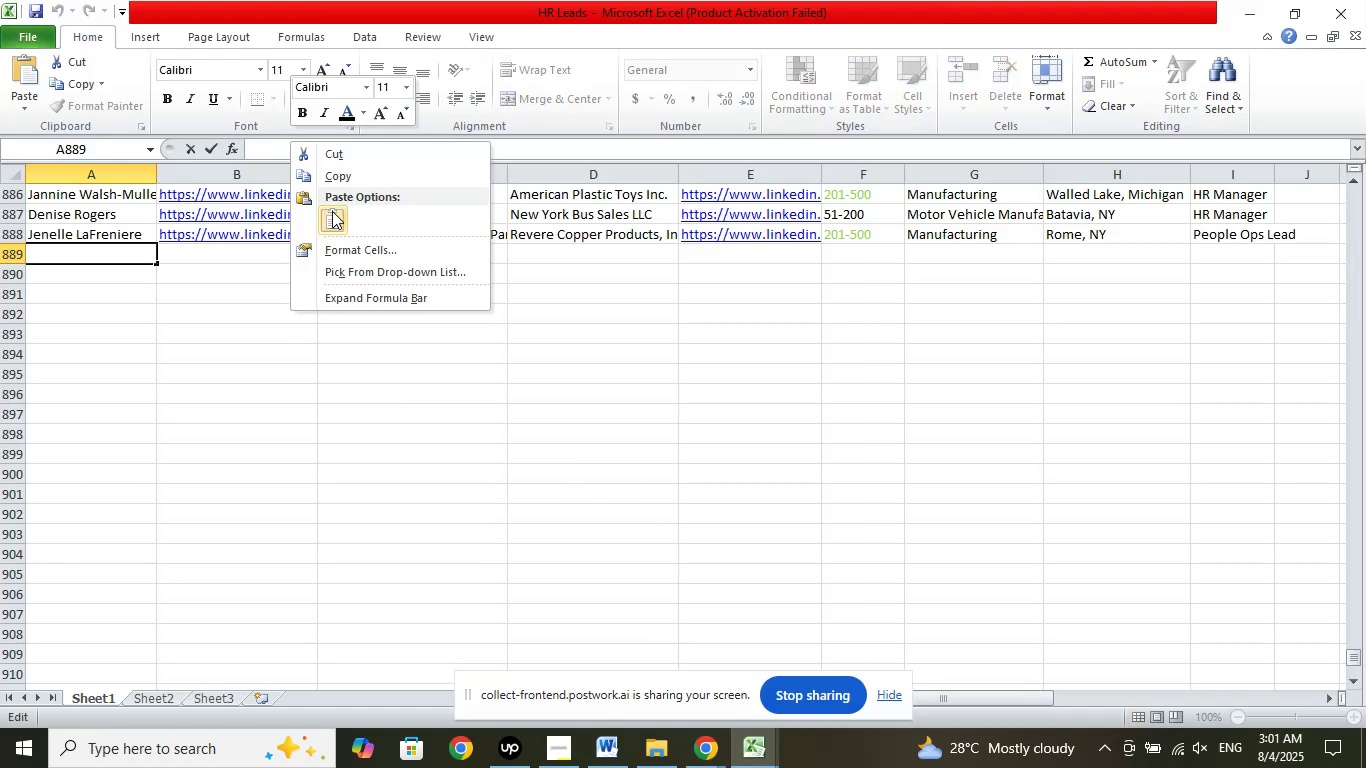 
left_click([332, 211])
 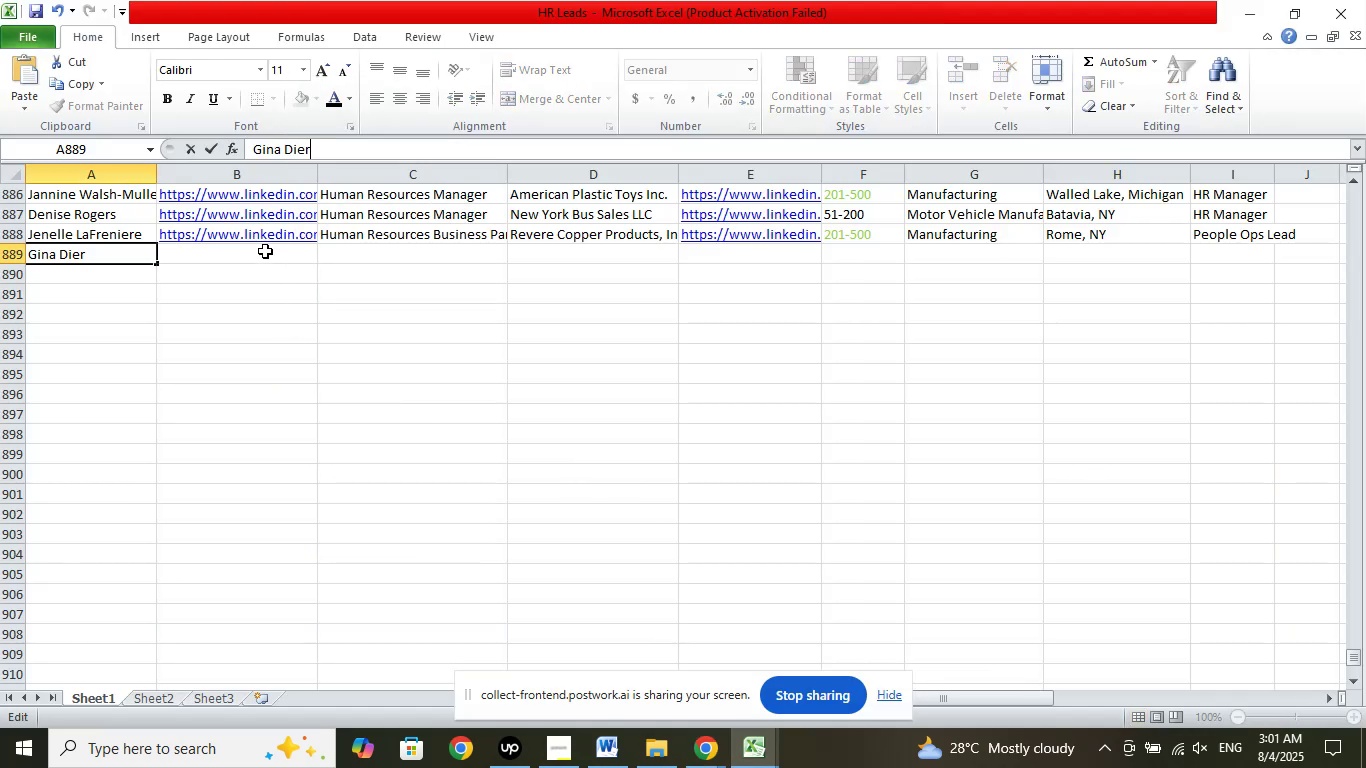 
double_click([265, 251])
 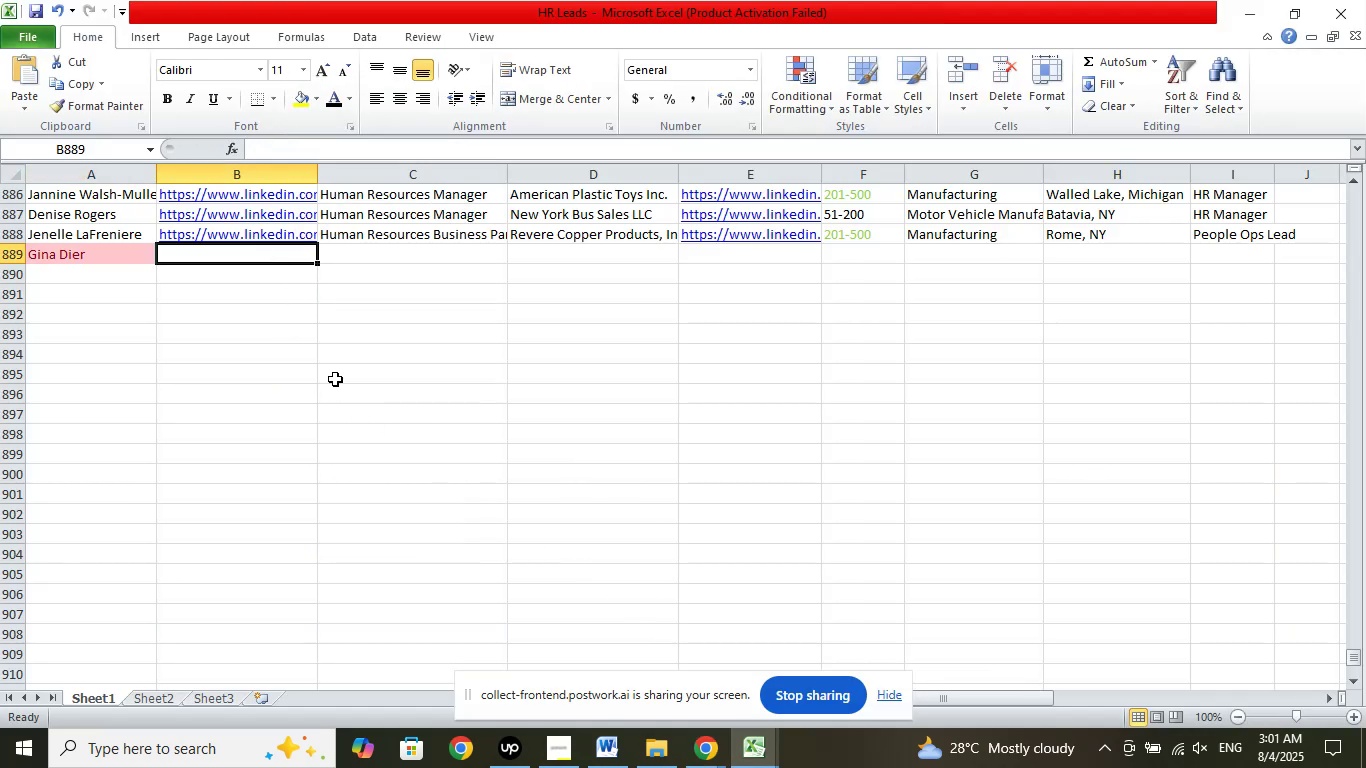 
key(Control+Z)
 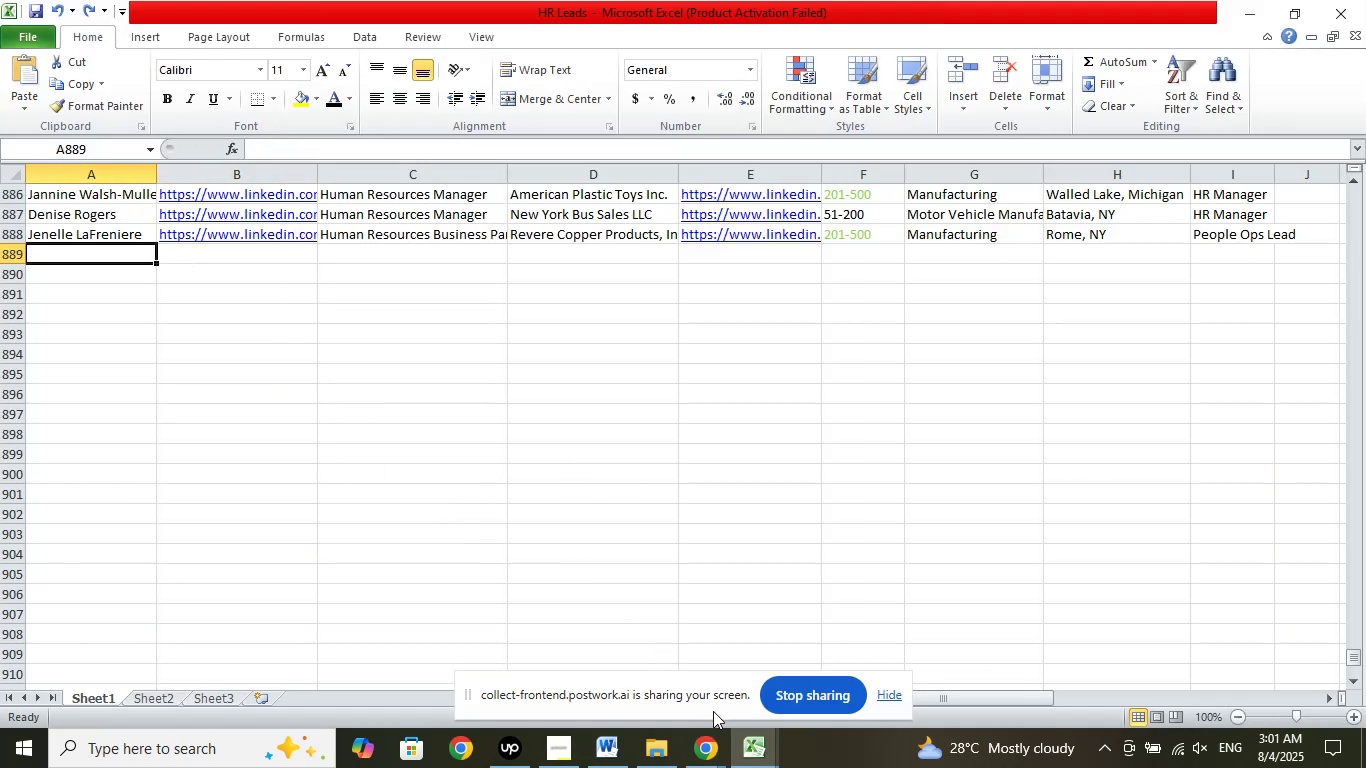 
left_click([711, 737])
 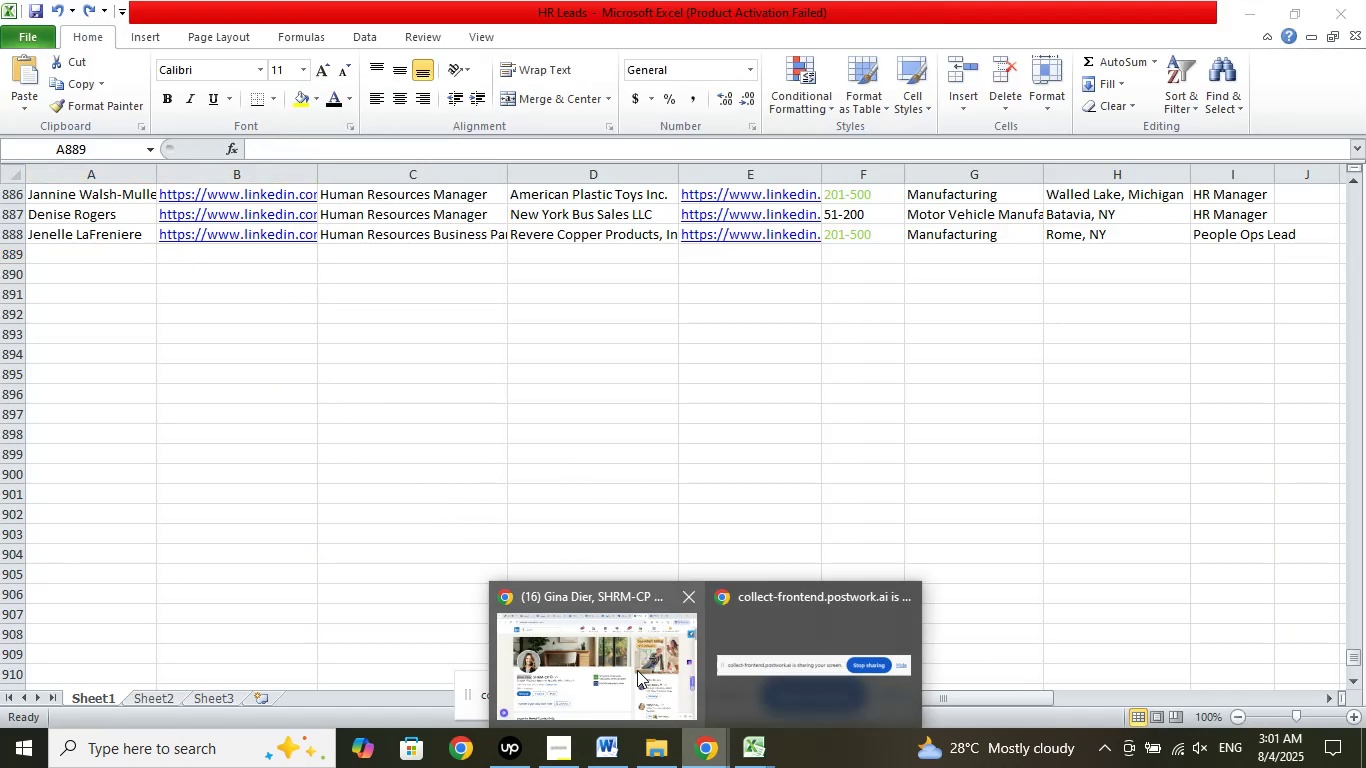 
left_click([635, 669])
 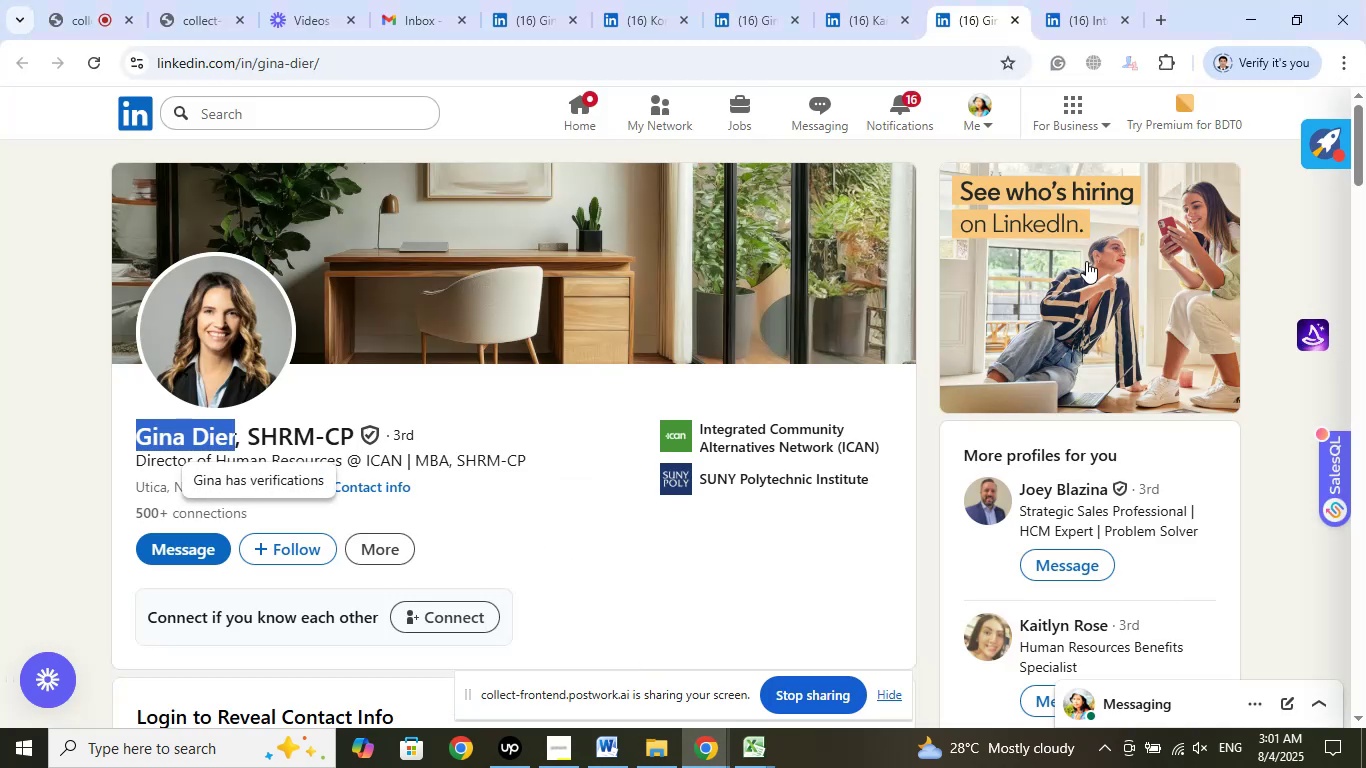 
scroll: coordinate [1224, 307], scroll_direction: down, amount: 4.0
 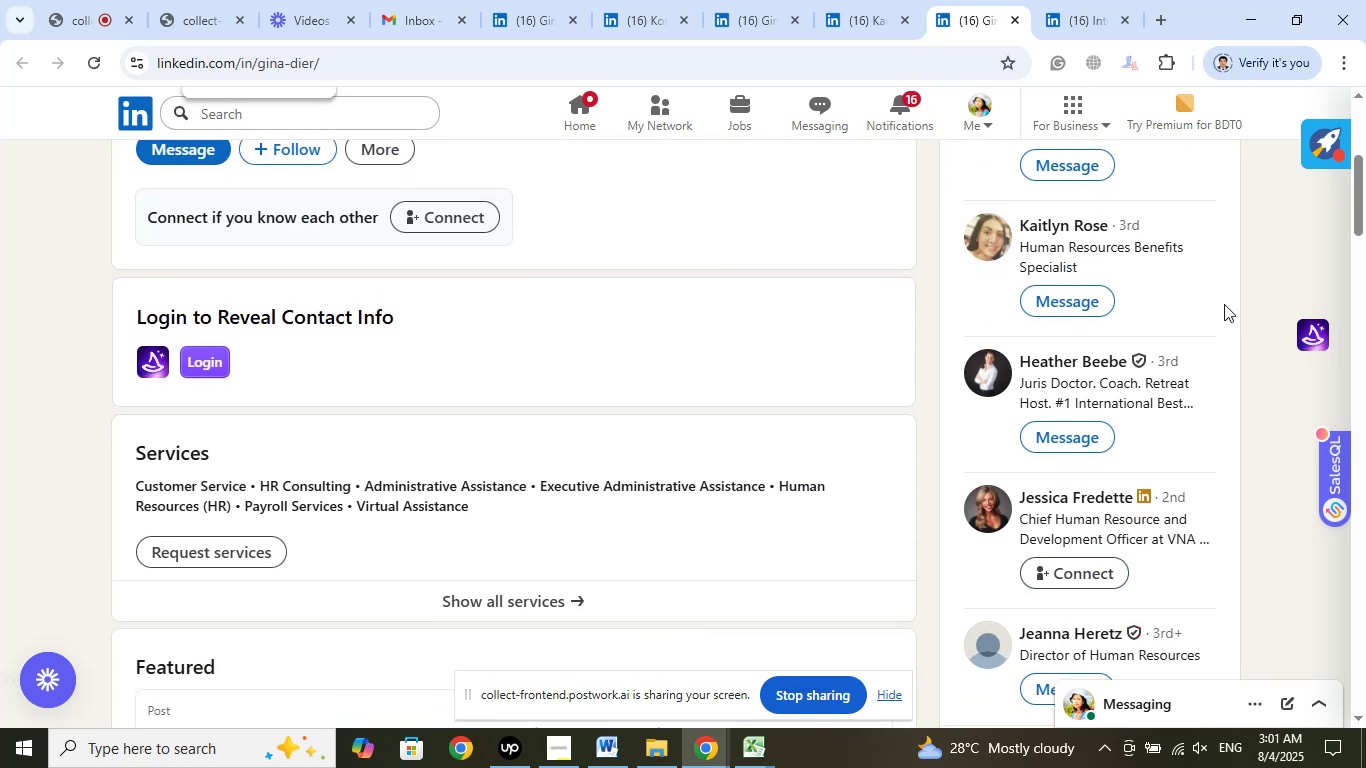 
wait(6.67)
 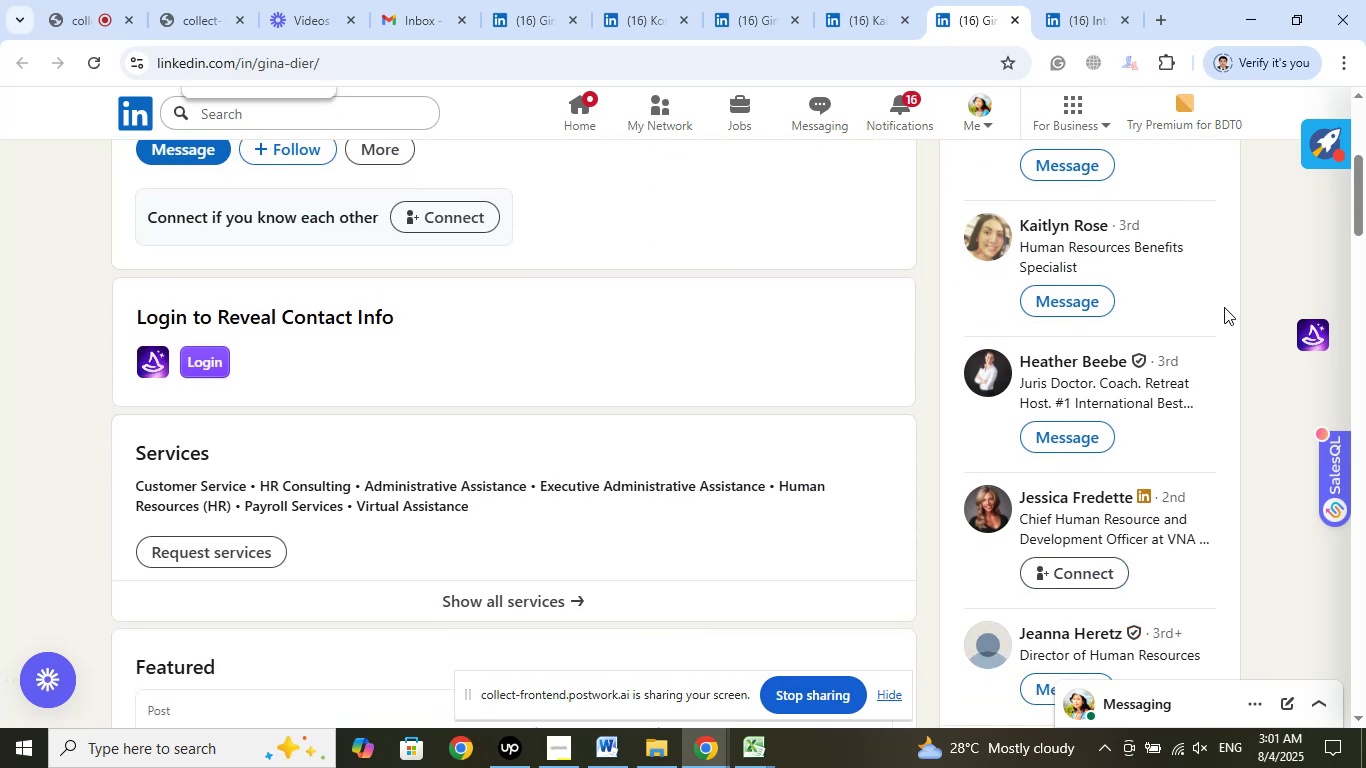 
scroll: coordinate [1228, 304], scroll_direction: down, amount: 2.0
 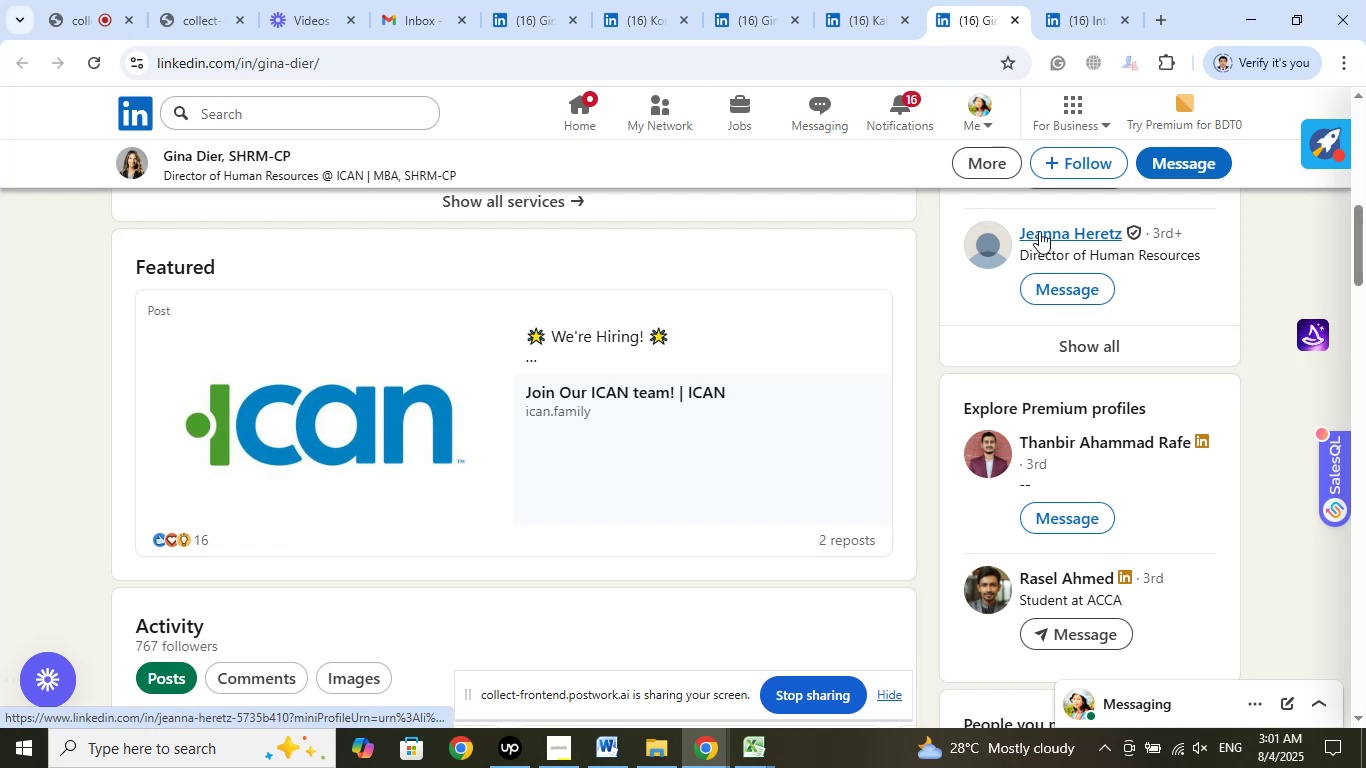 
left_click([1097, 260])
 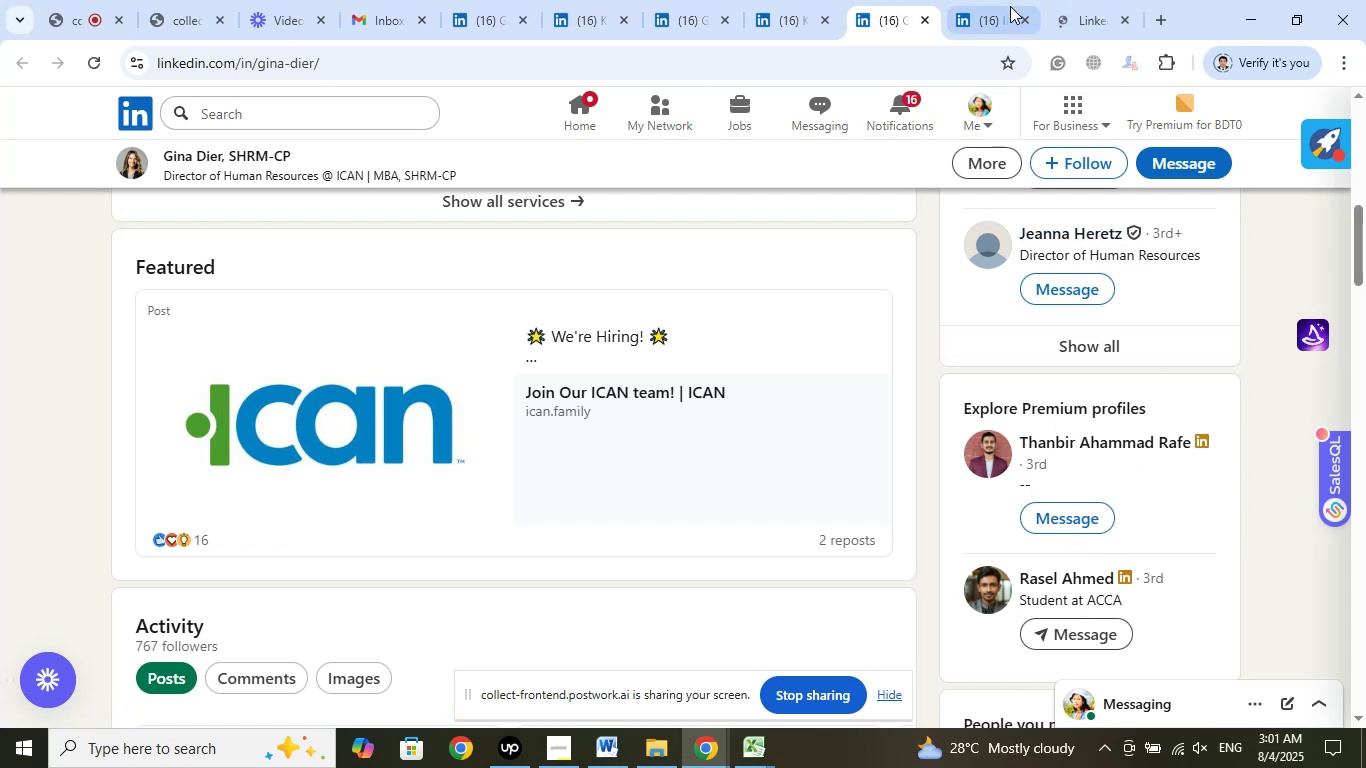 
left_click([1001, 5])
 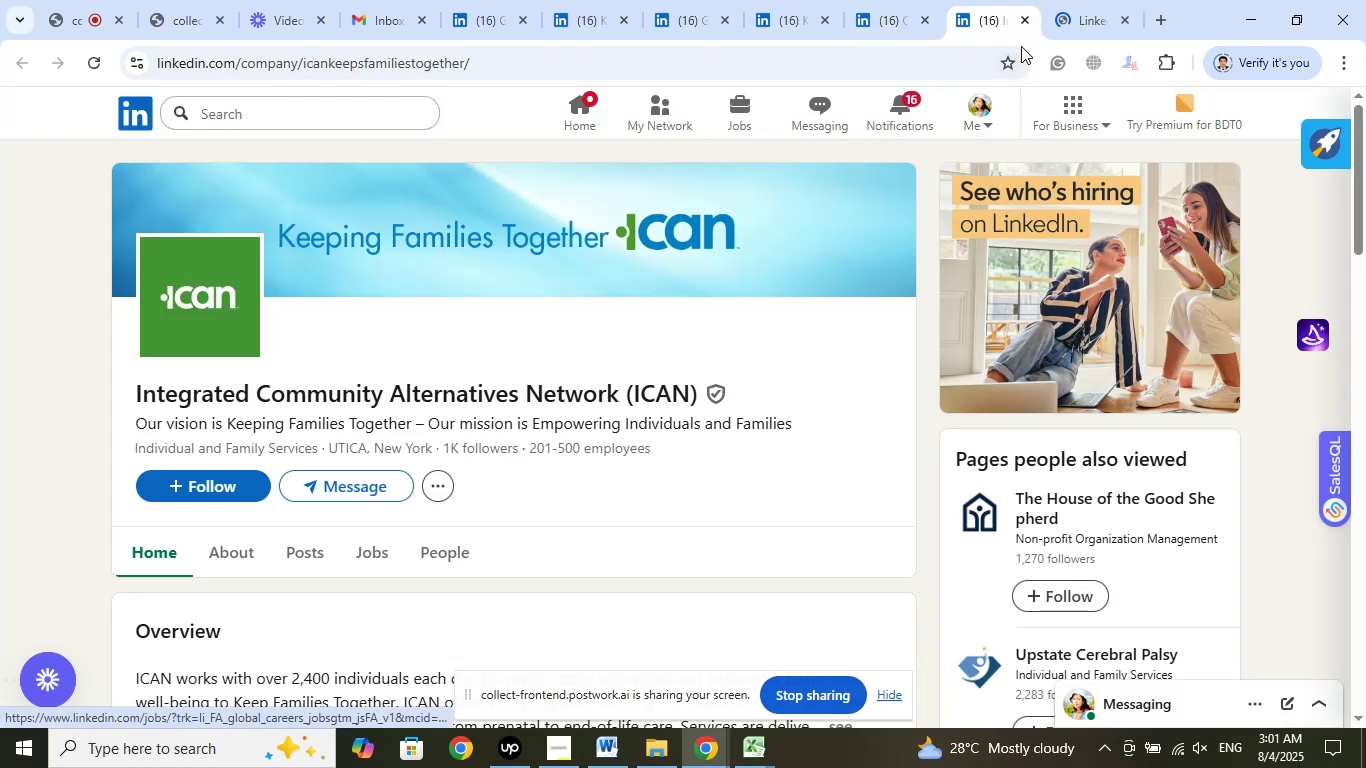 
left_click([1024, 15])
 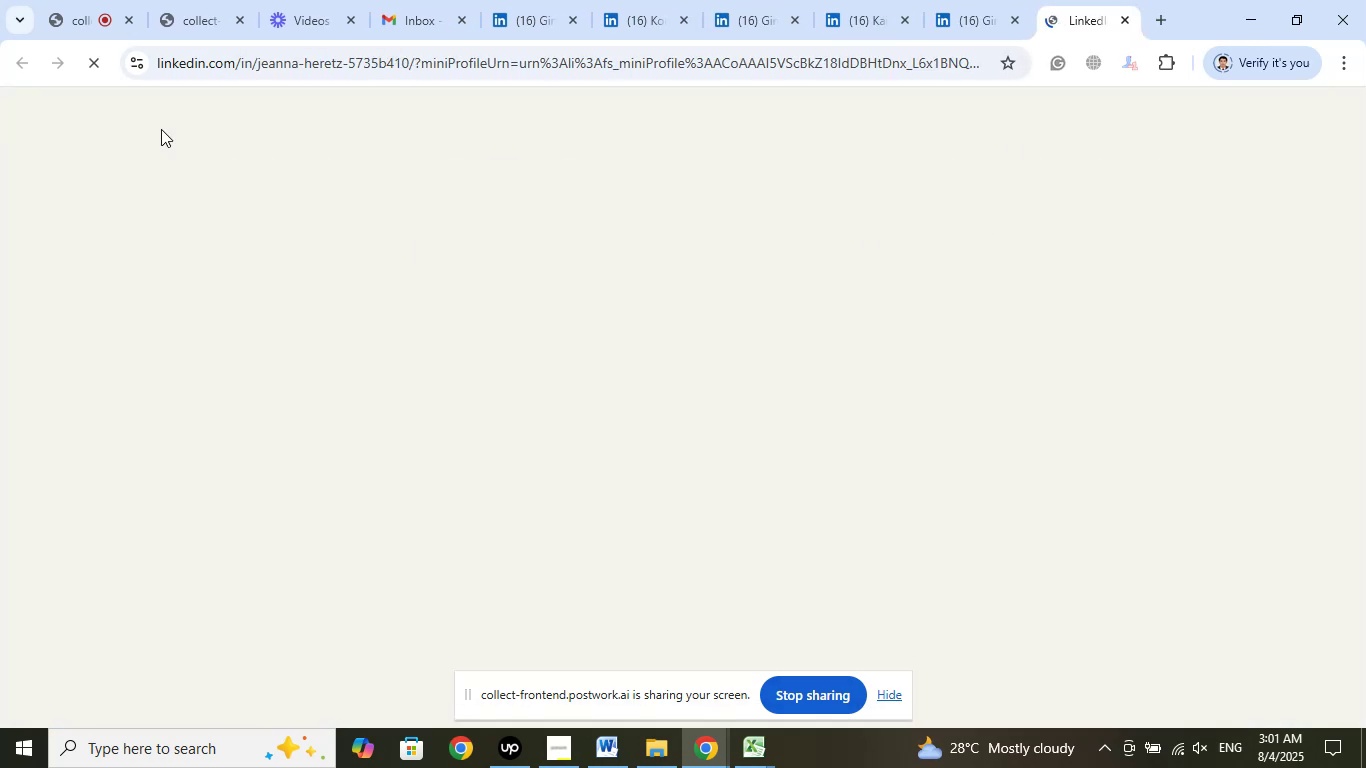 
left_click([75, 0])
 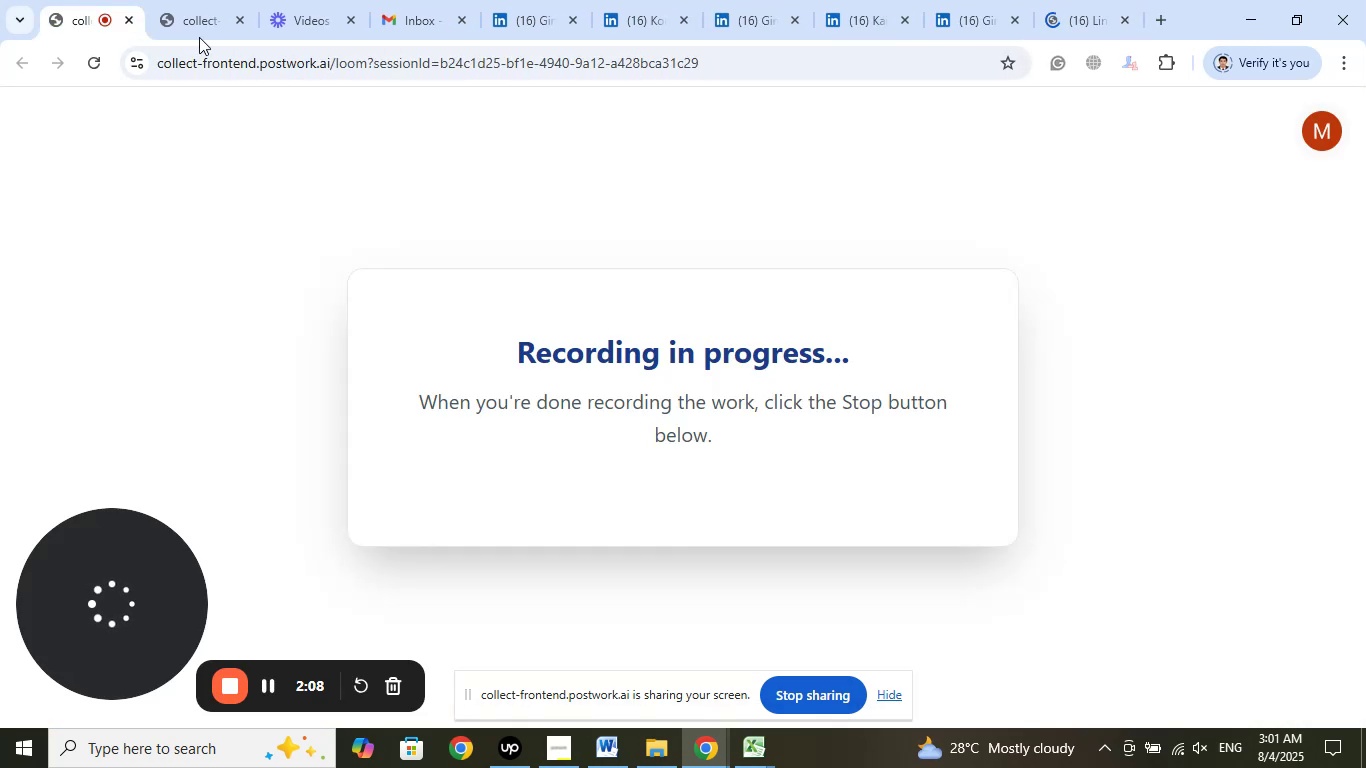 
left_click([218, 0])
 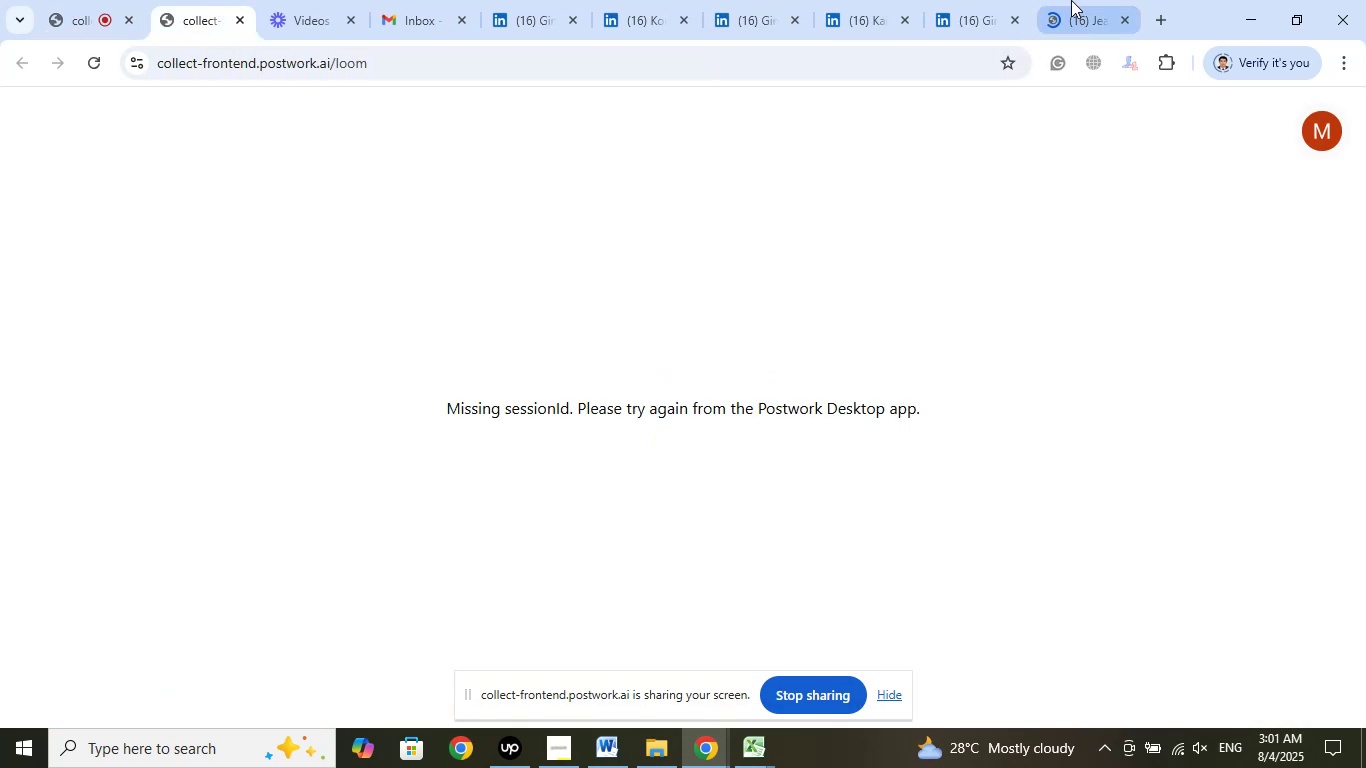 
left_click([1071, 0])
 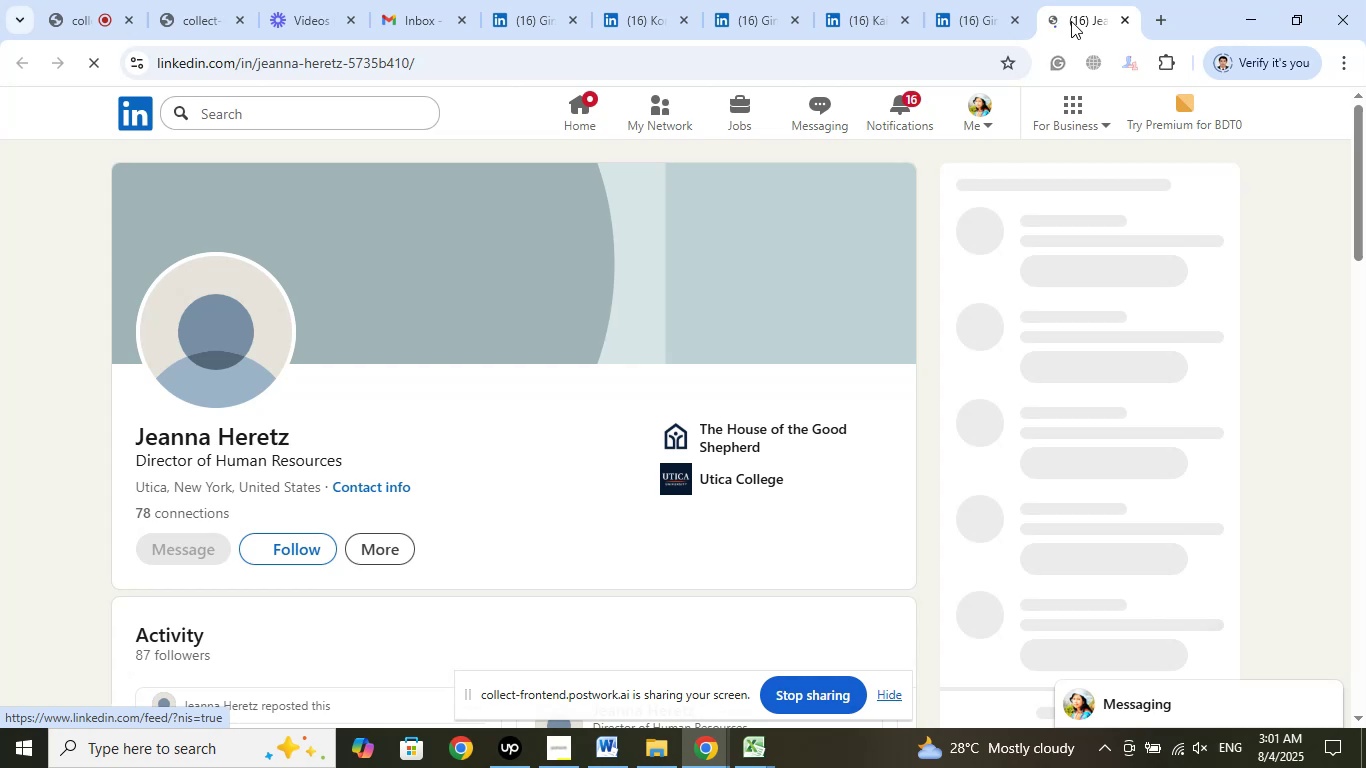 
wait(14.91)
 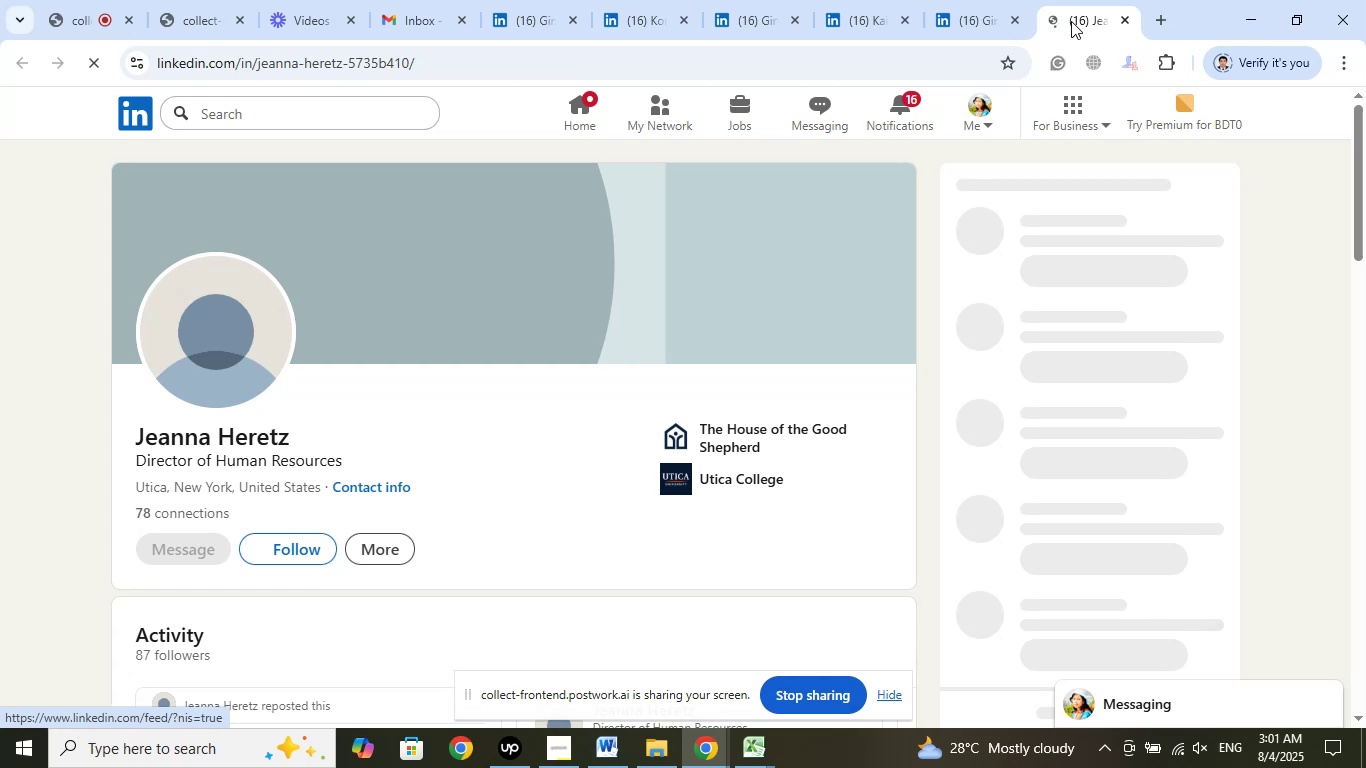 
left_click([828, 421])
 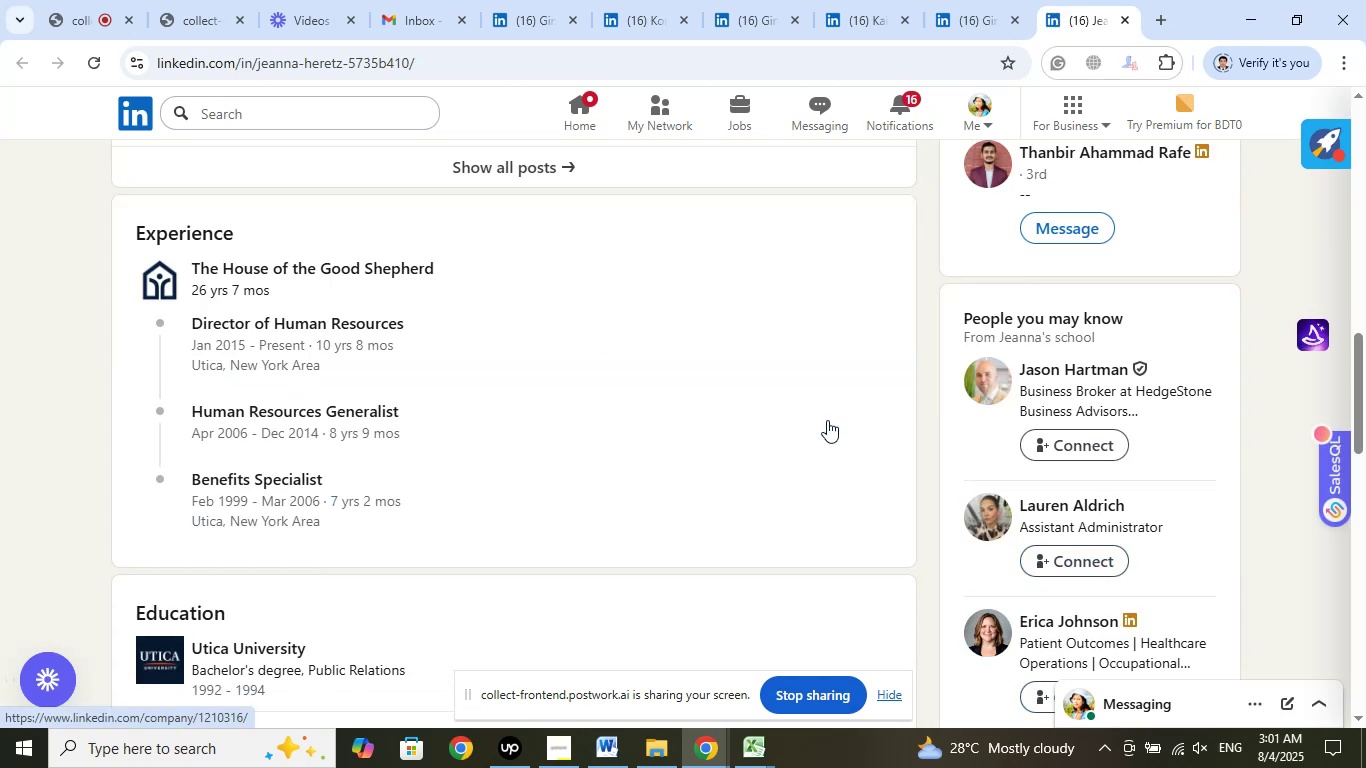 
scroll: coordinate [827, 420], scroll_direction: up, amount: 1.0
 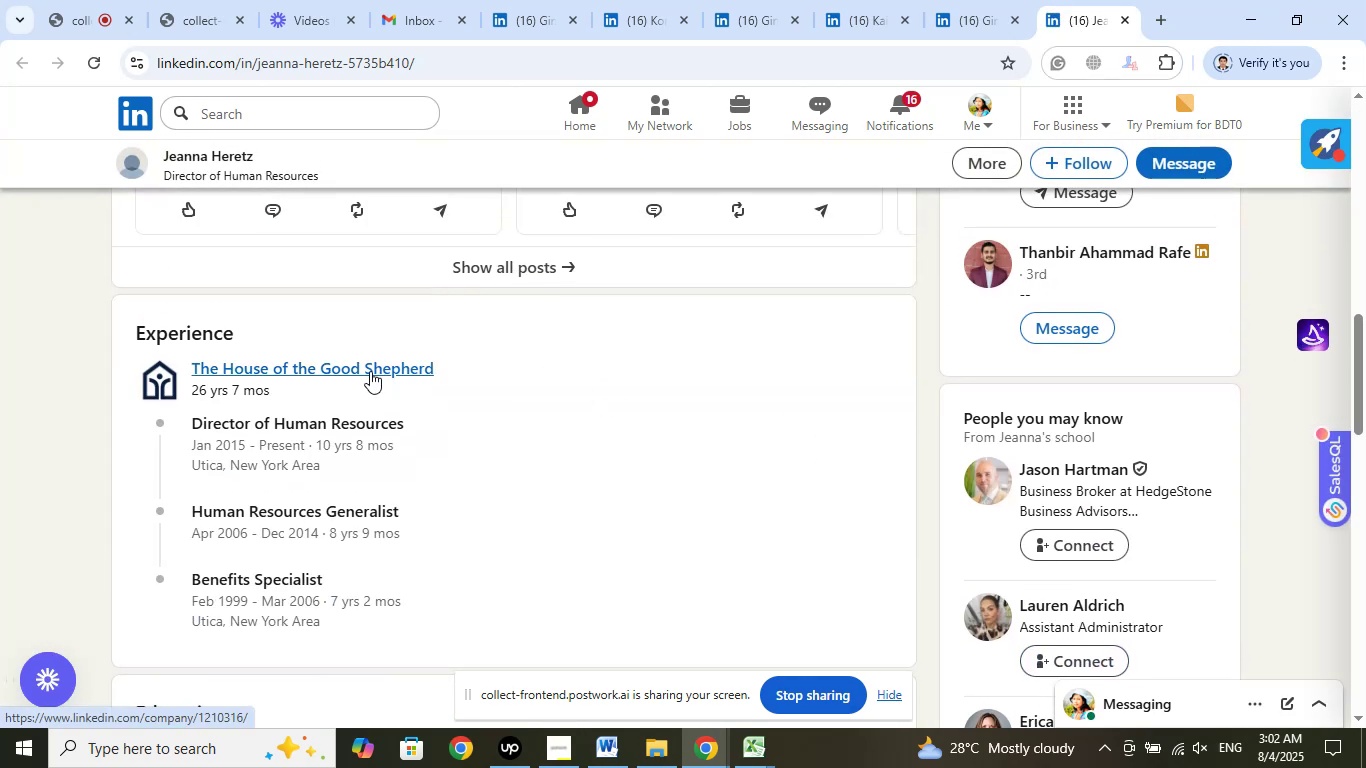 
right_click([375, 359])
 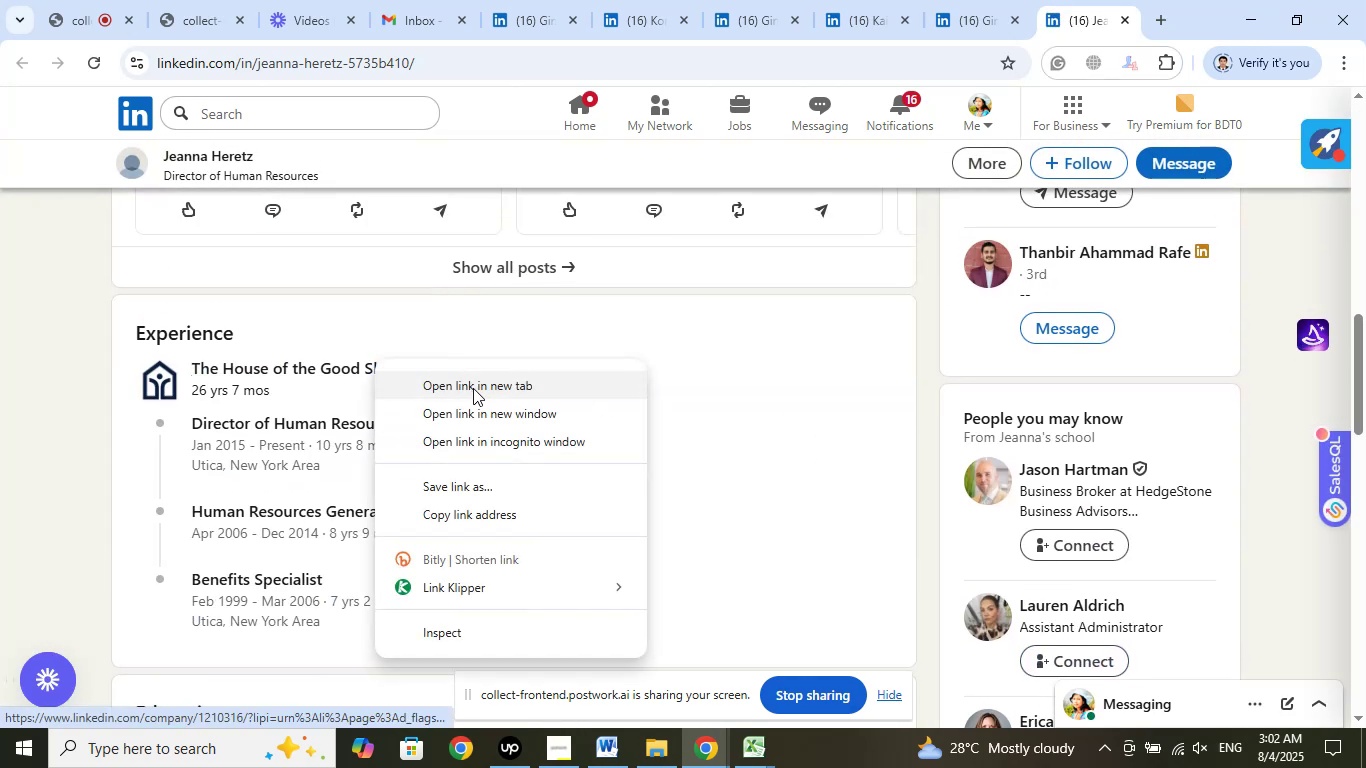 
left_click_drag(start_coordinate=[473, 388], to_coordinate=[479, 386])
 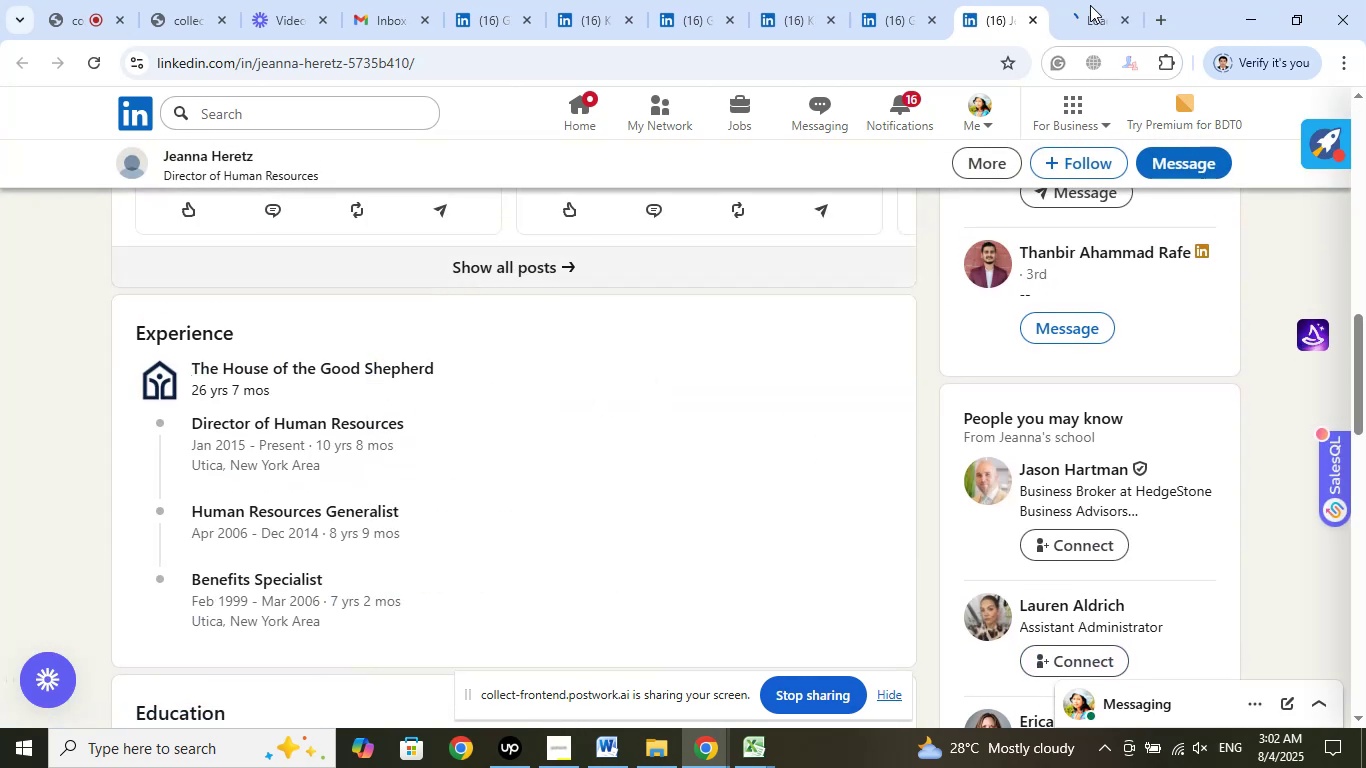 
left_click([1091, 0])
 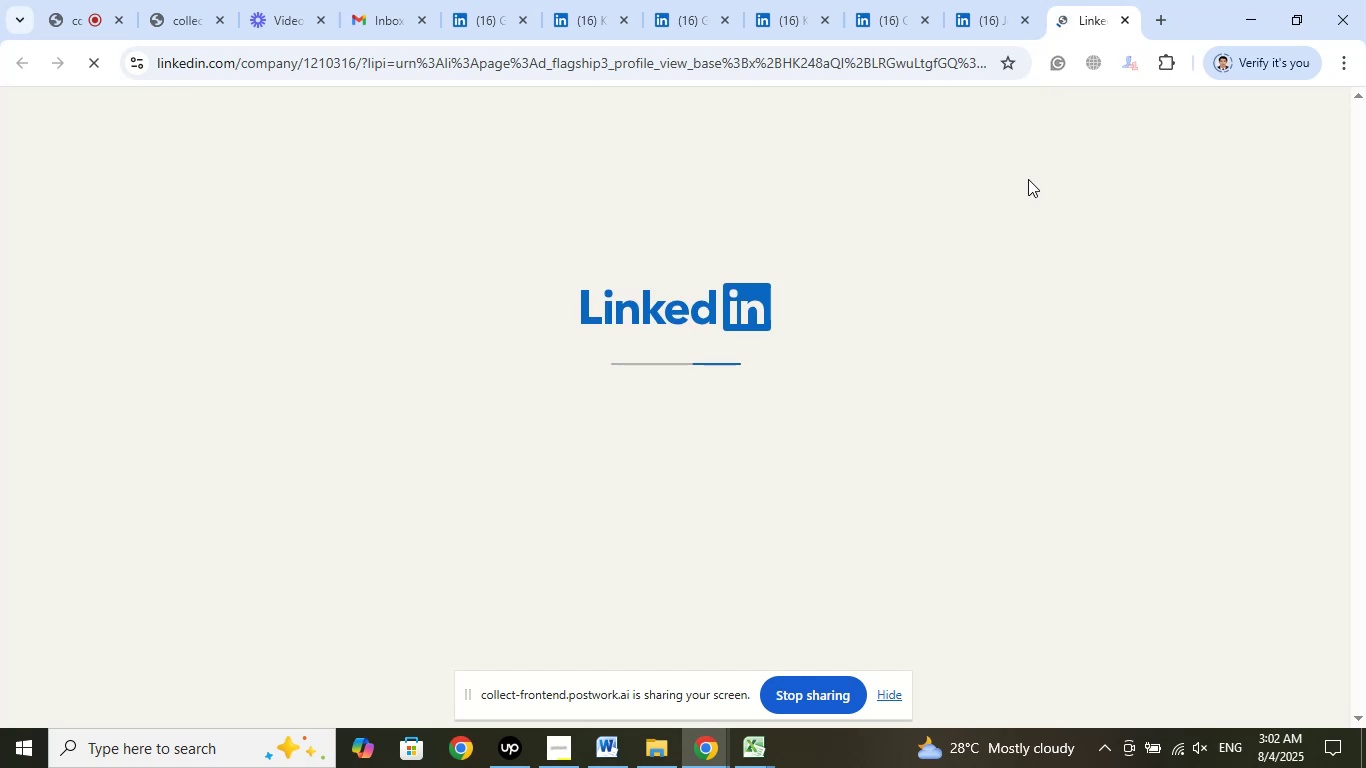 
mouse_move([891, 299])
 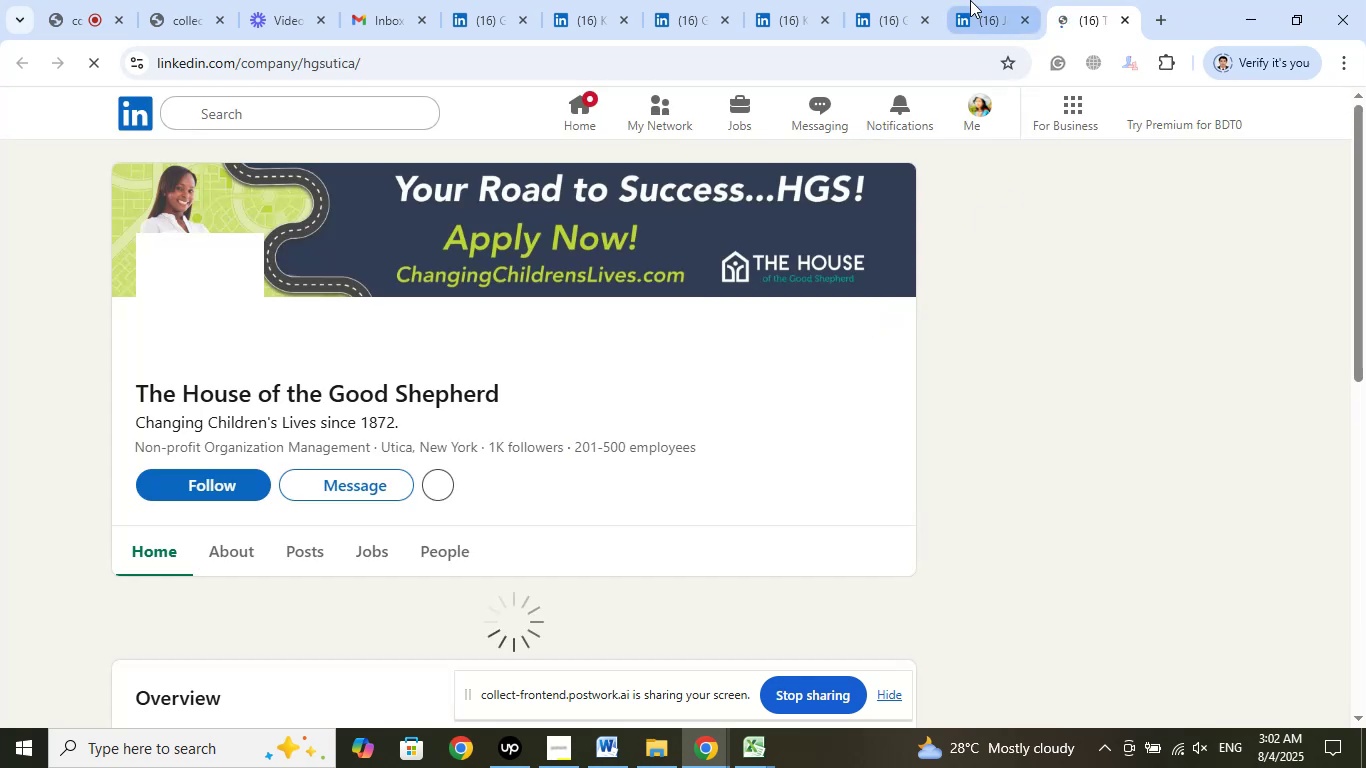 
left_click([970, 0])
 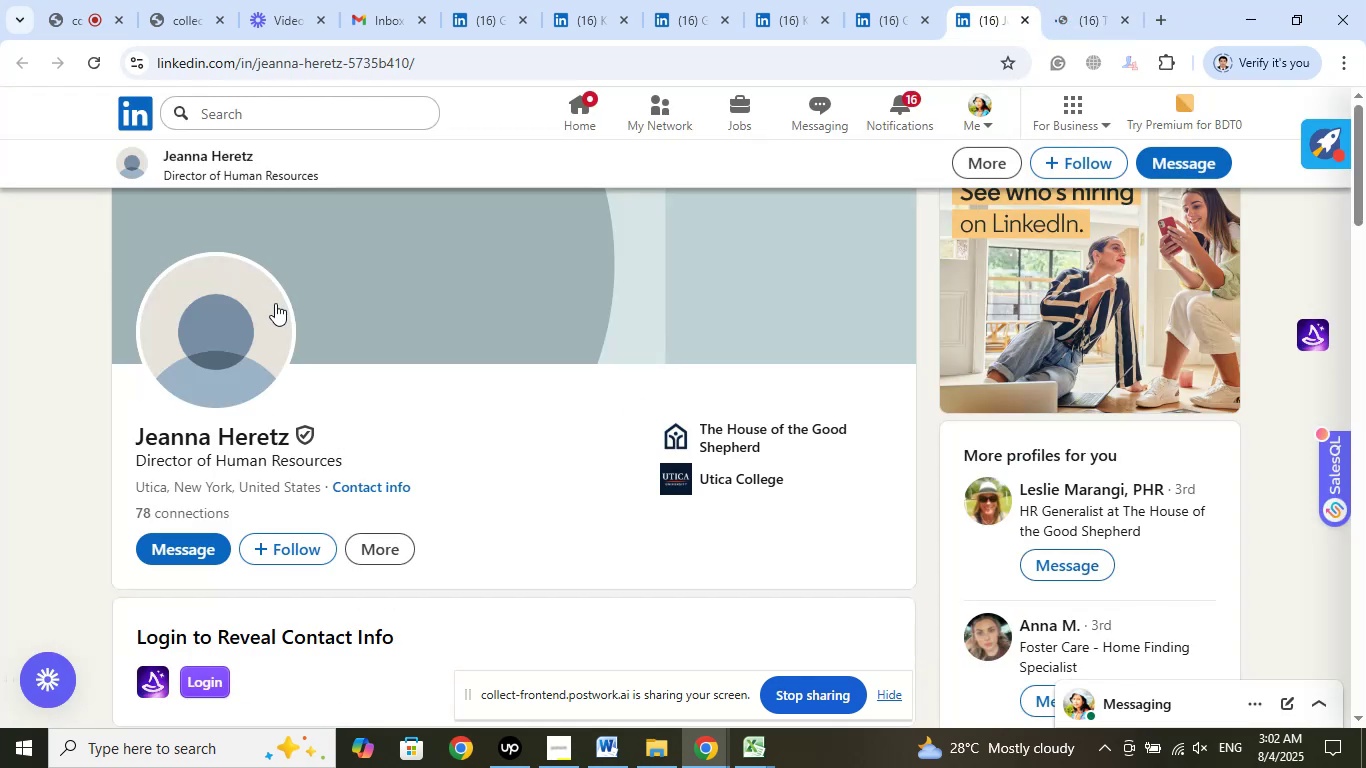 
left_click_drag(start_coordinate=[124, 440], to_coordinate=[289, 442])
 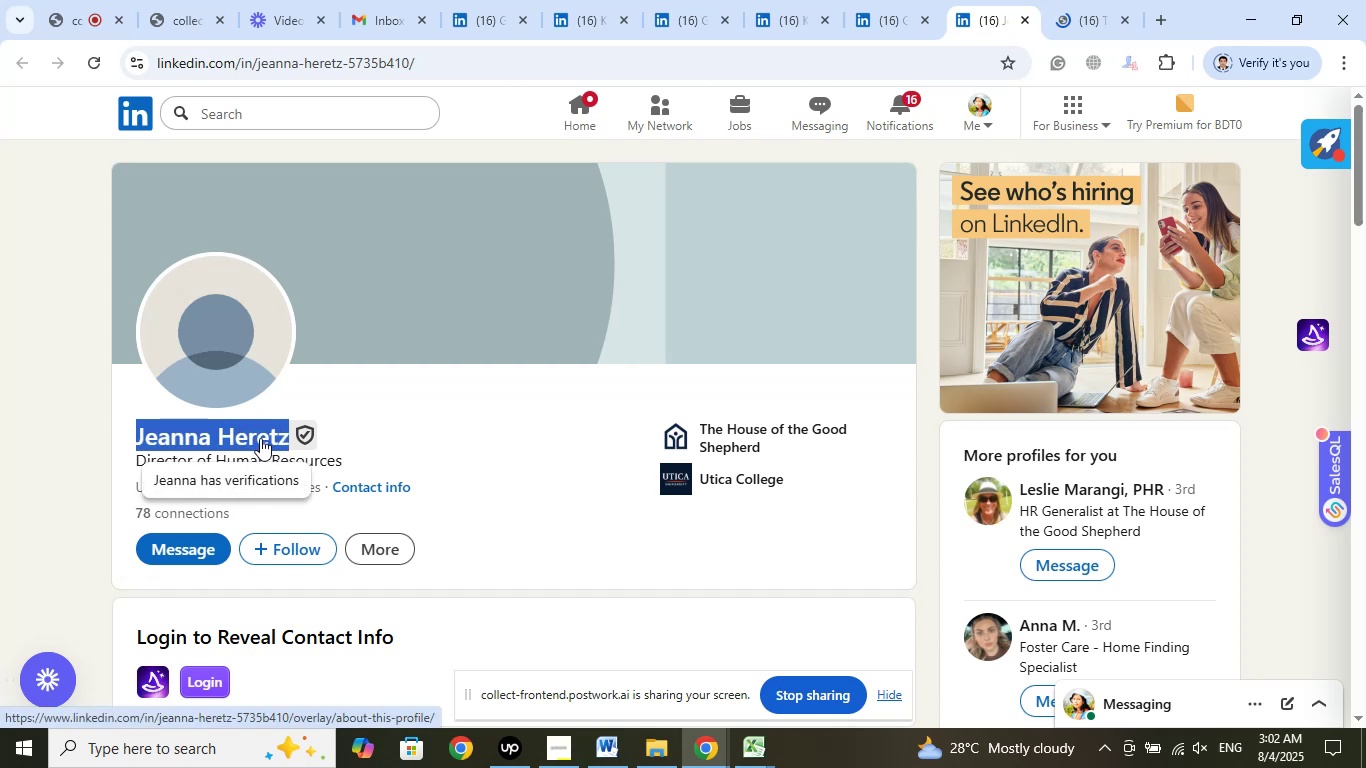 
right_click([260, 438])
 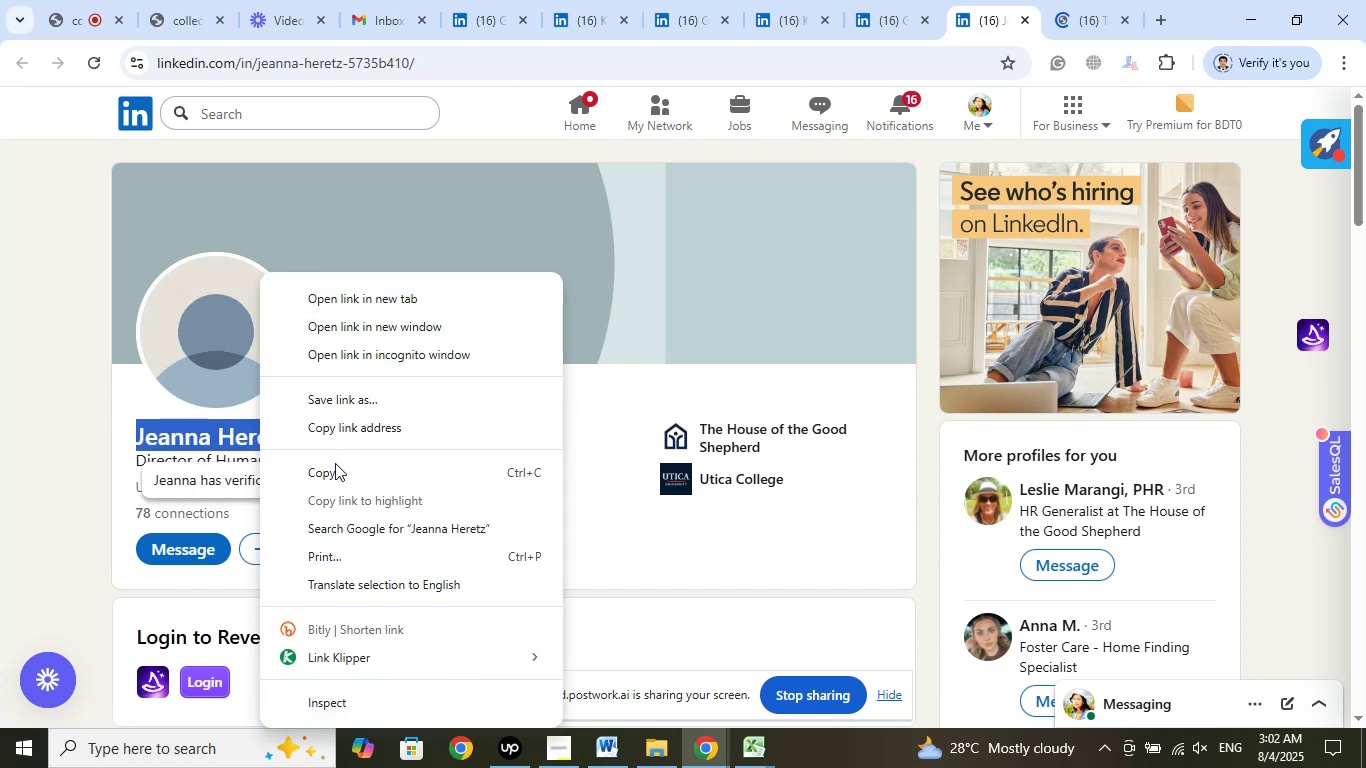 
left_click([326, 479])
 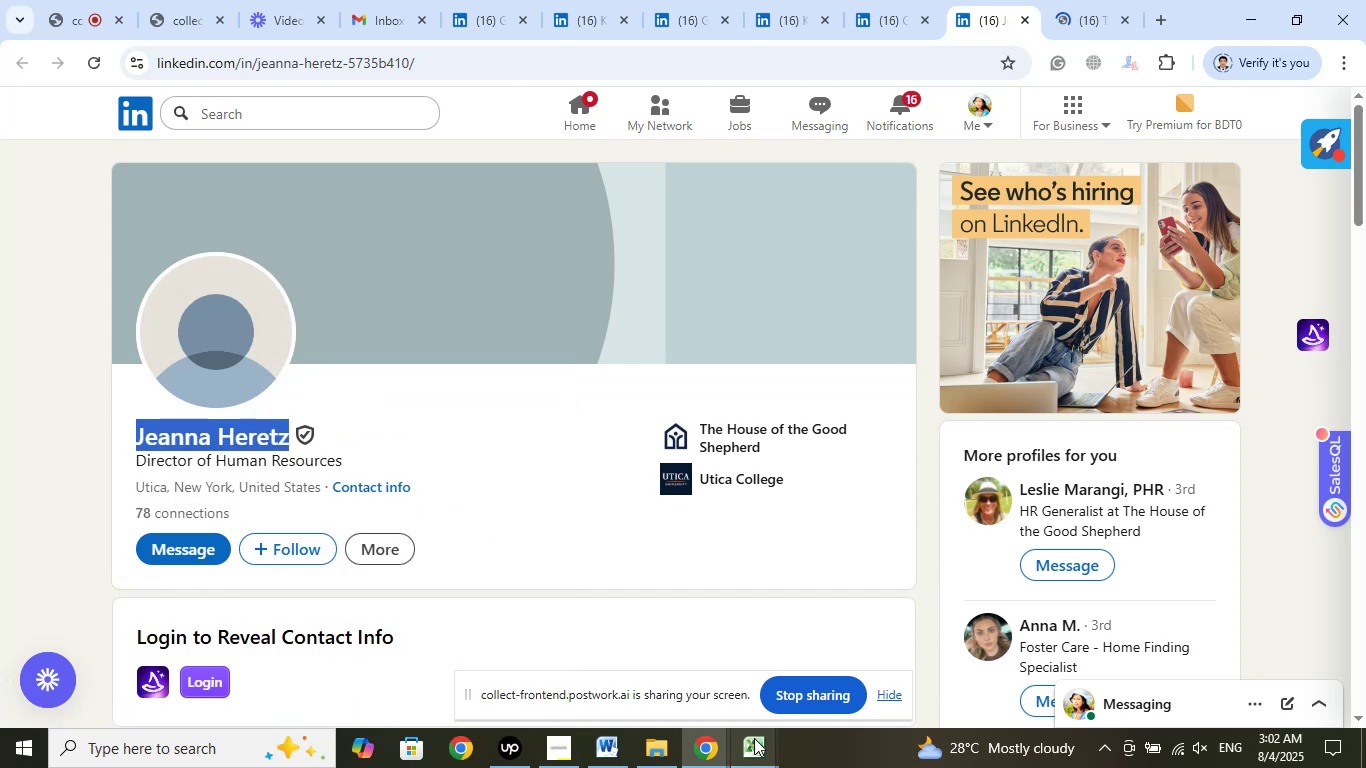 
left_click([762, 744])
 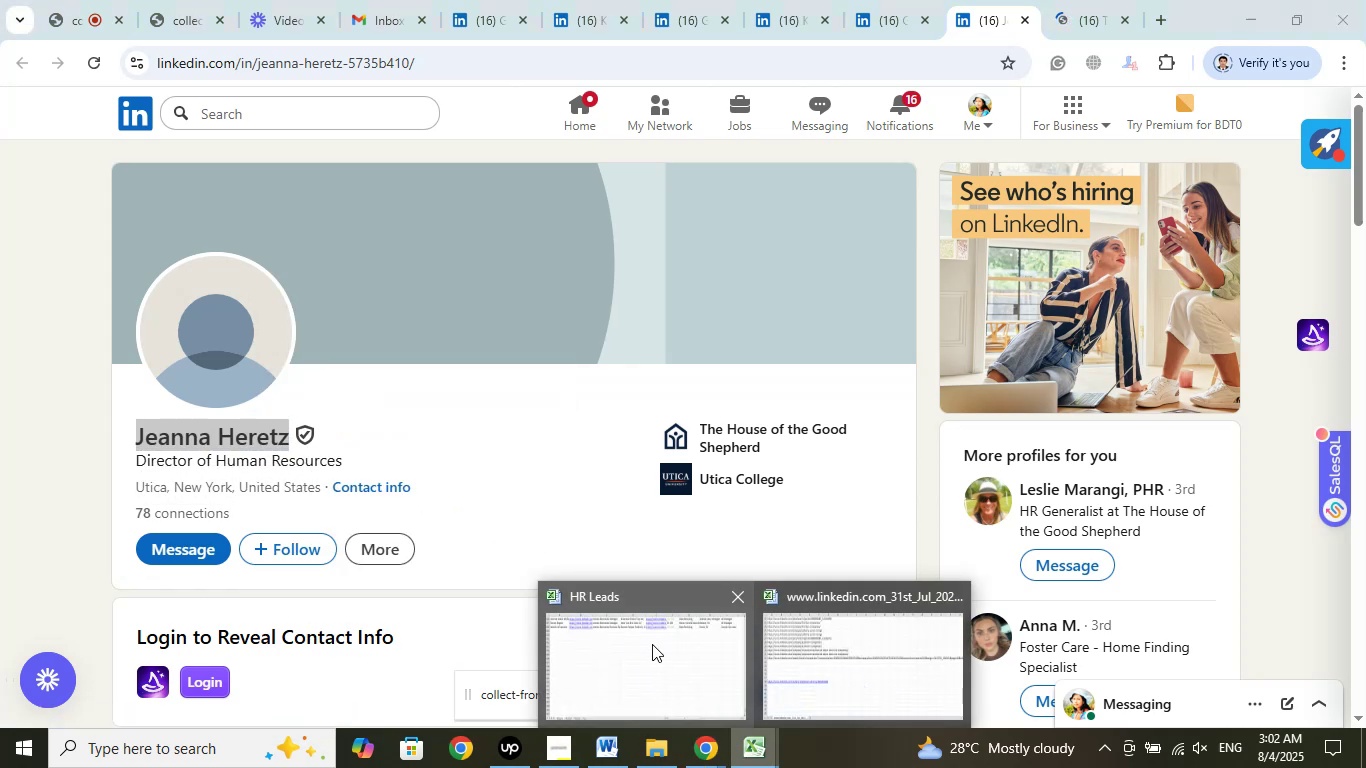 
left_click([652, 644])
 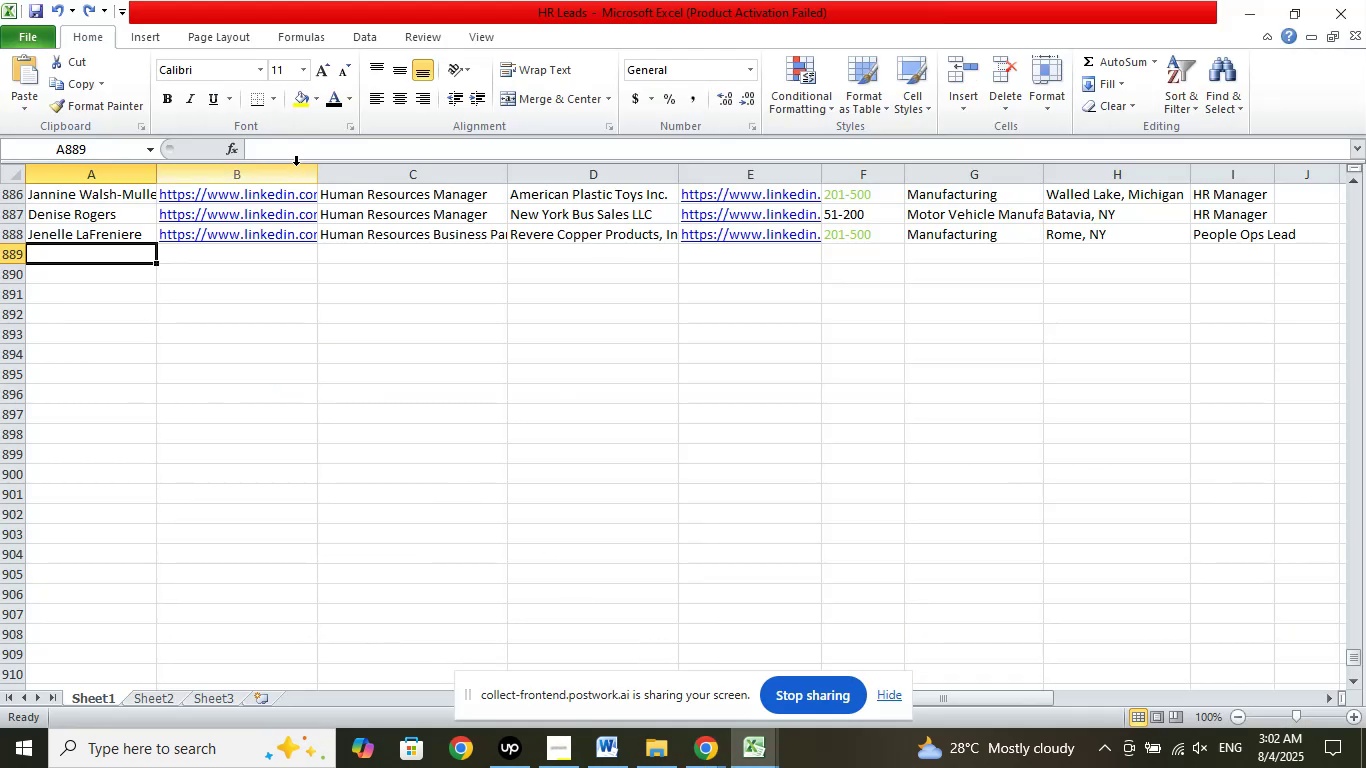 
left_click([290, 148])
 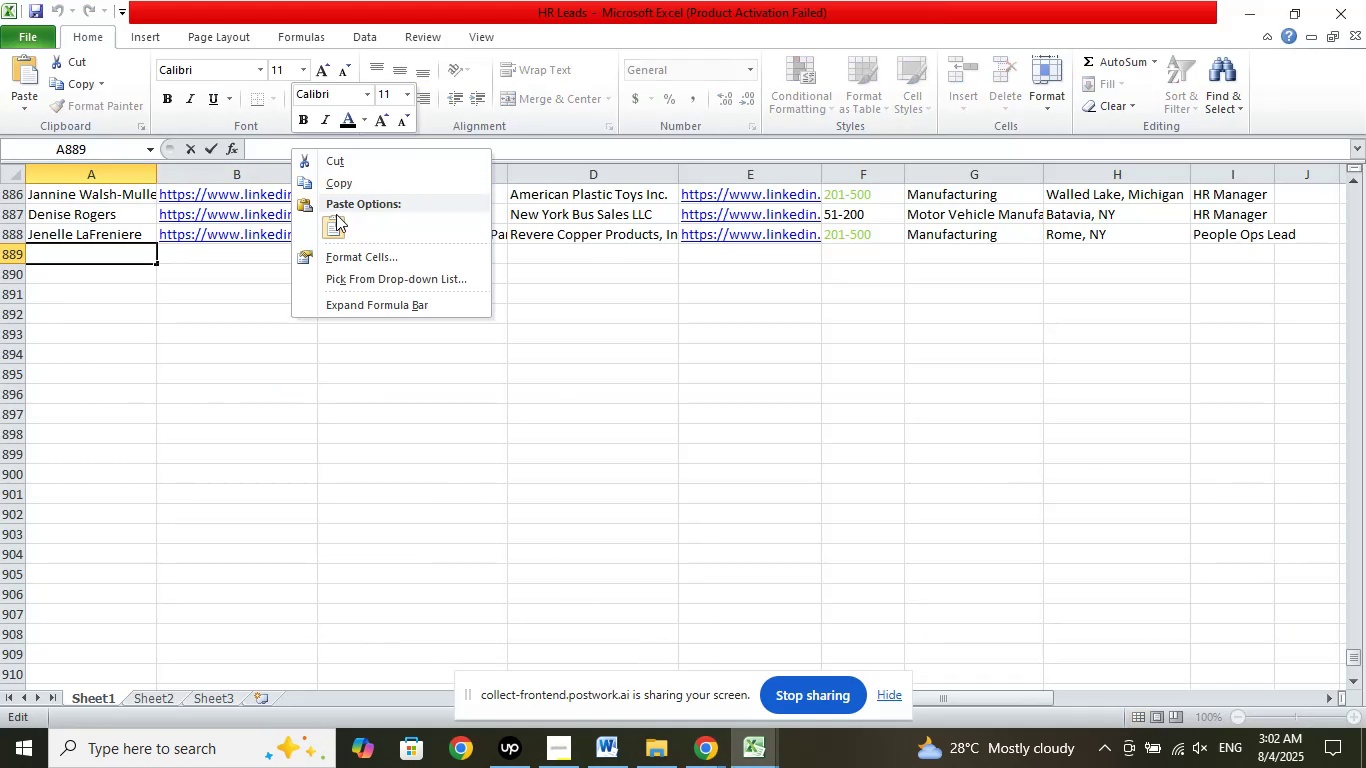 
left_click([336, 214])
 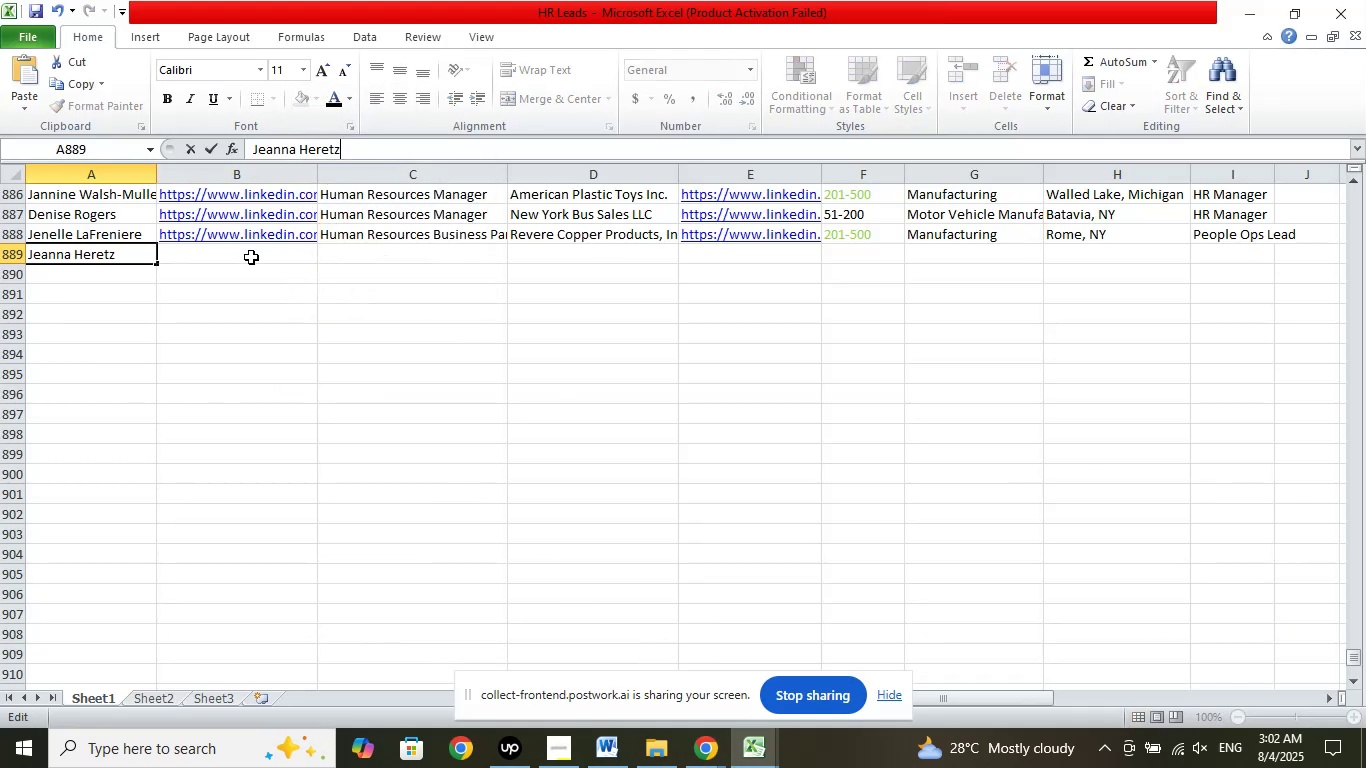 
left_click([251, 257])
 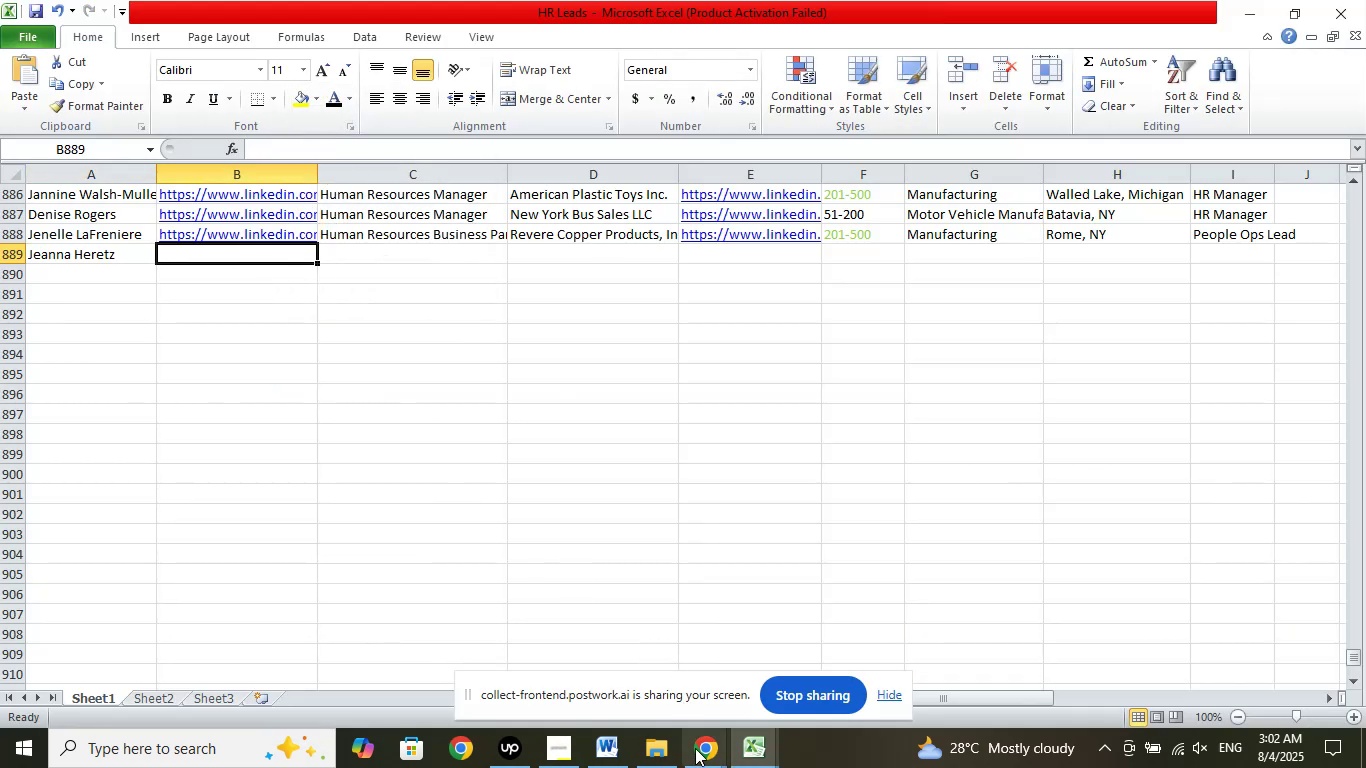 
left_click([697, 759])
 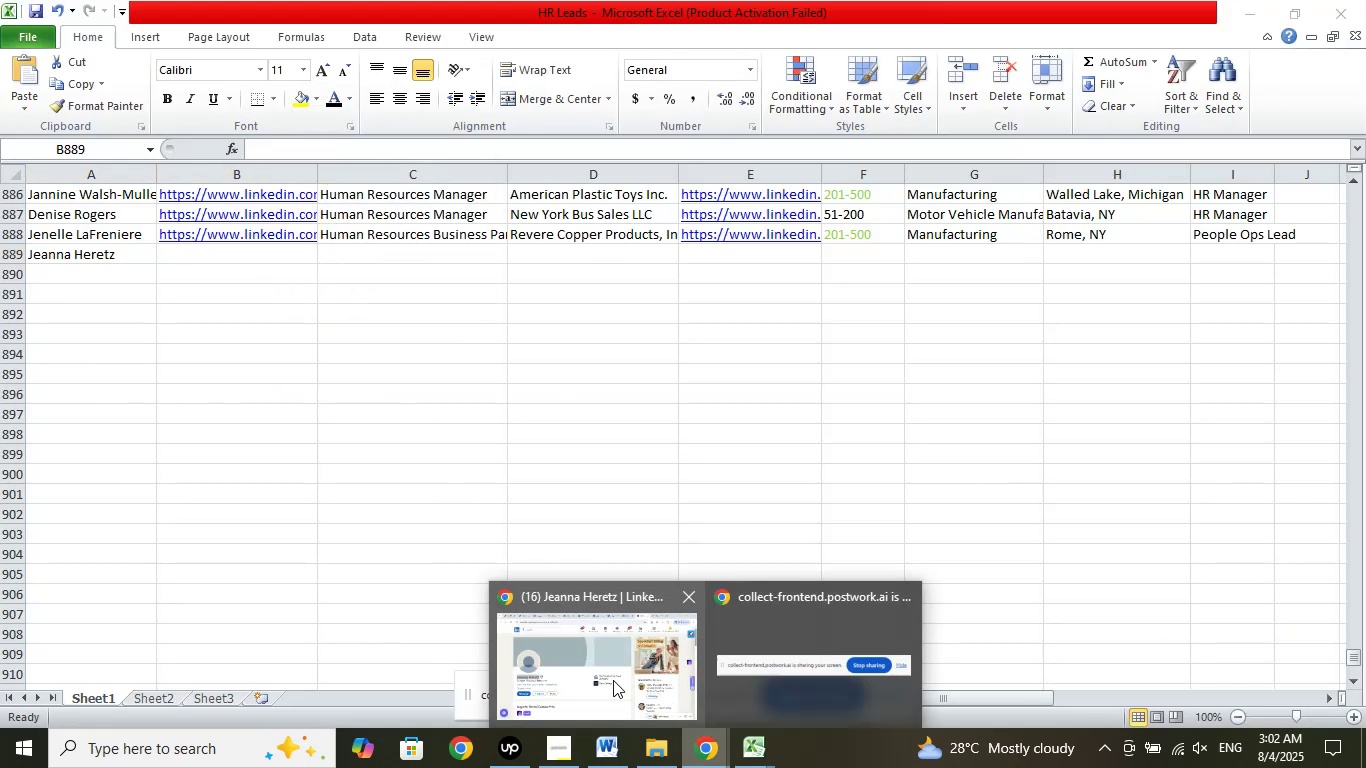 
left_click([607, 677])
 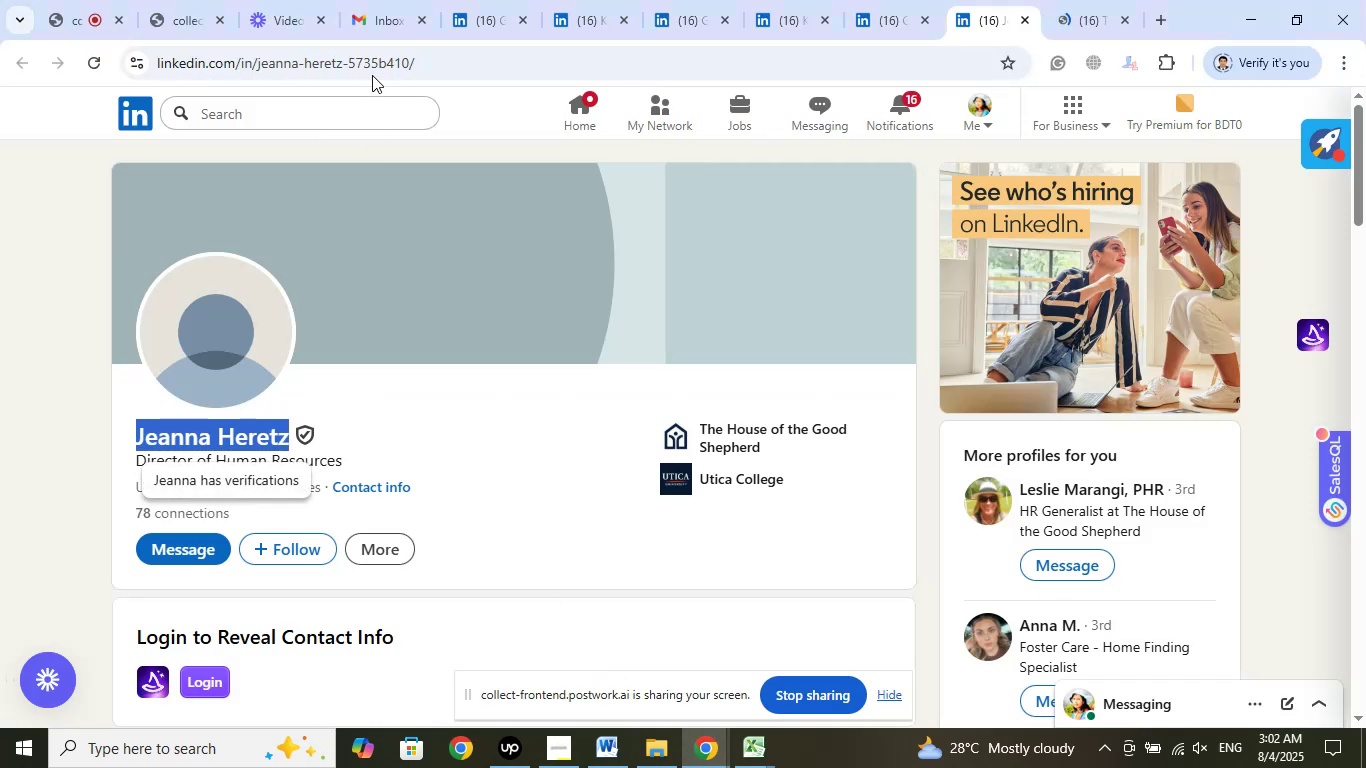 
left_click([372, 66])
 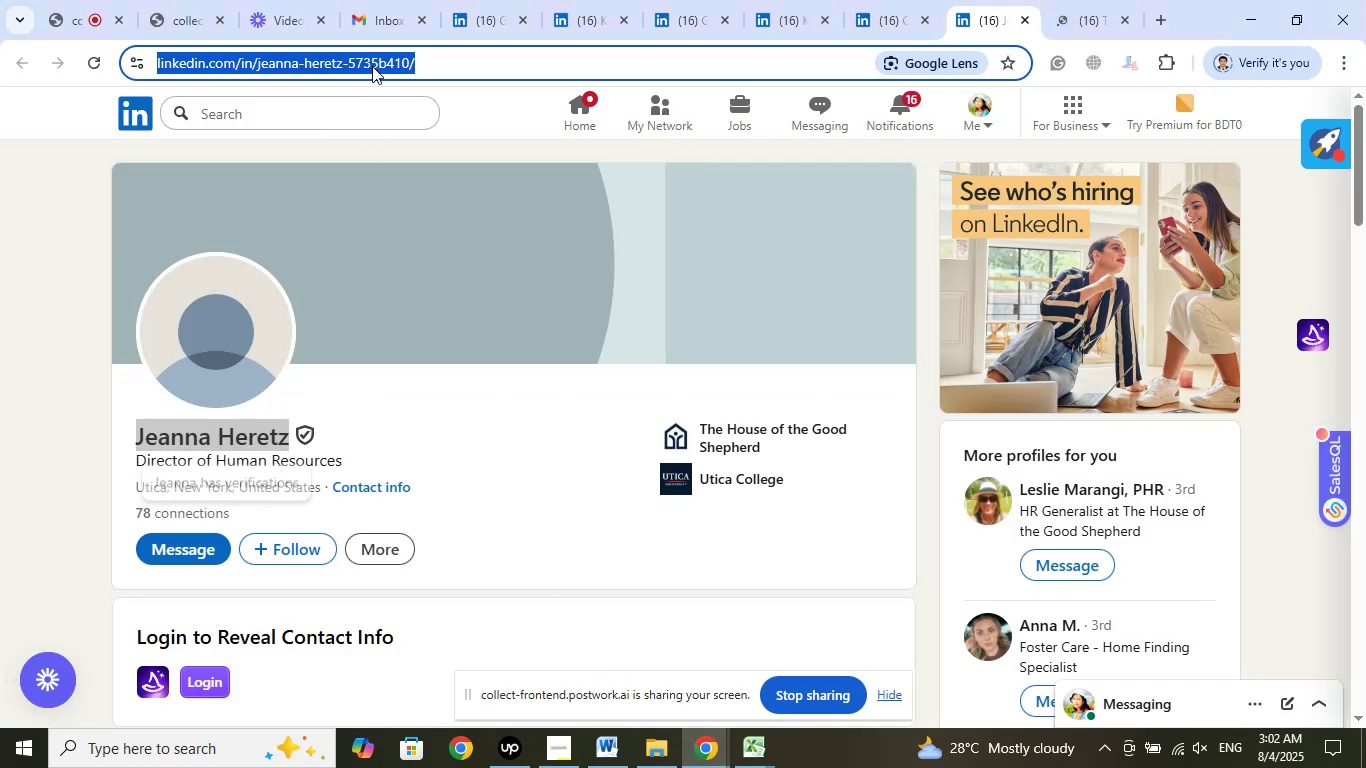 
right_click([372, 66])
 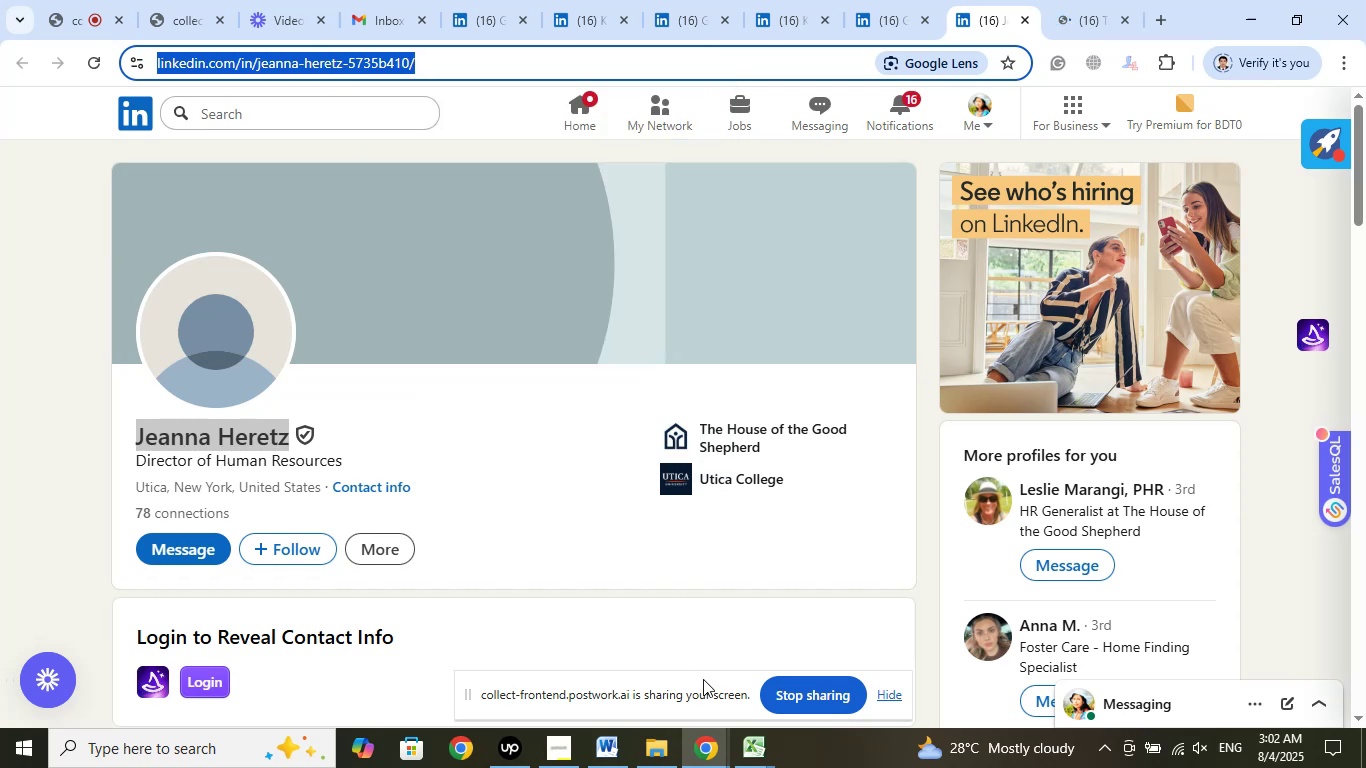 
left_click([763, 749])
 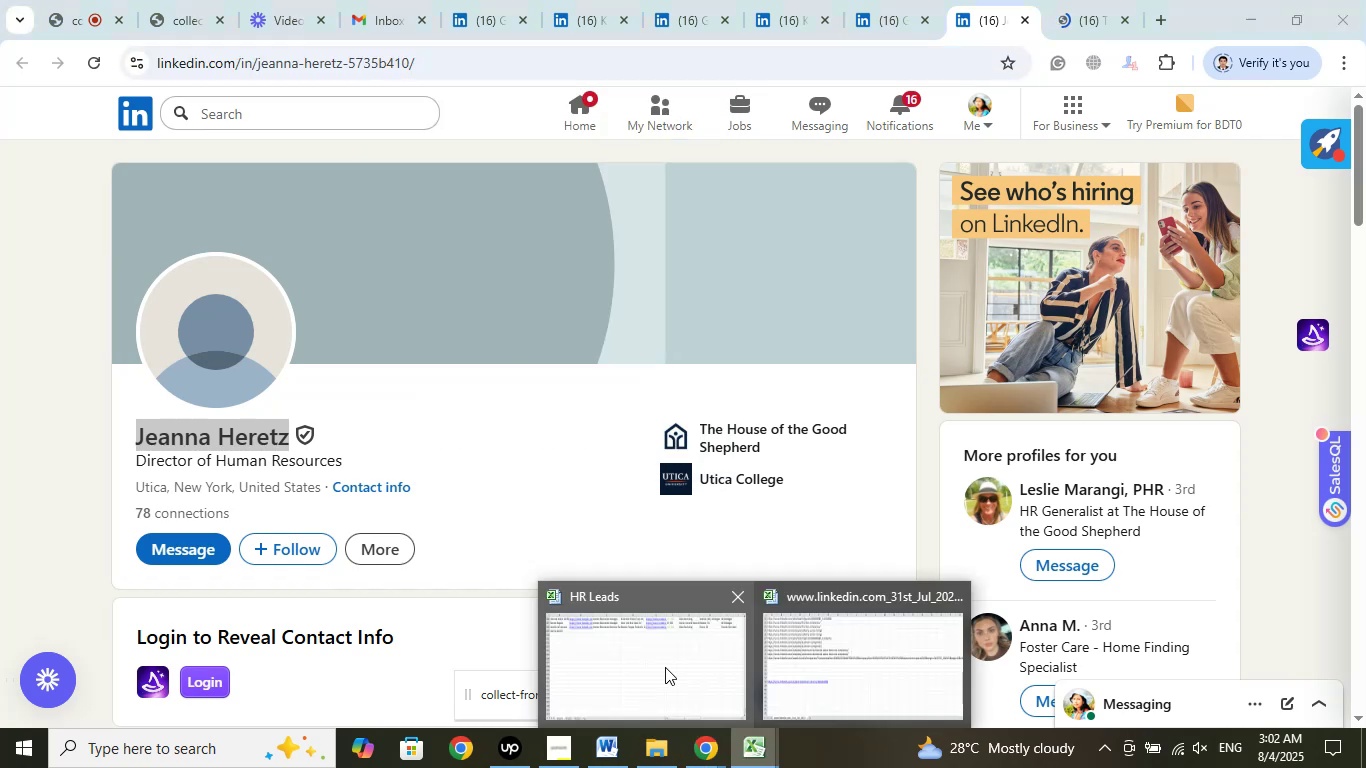 
left_click([665, 667])
 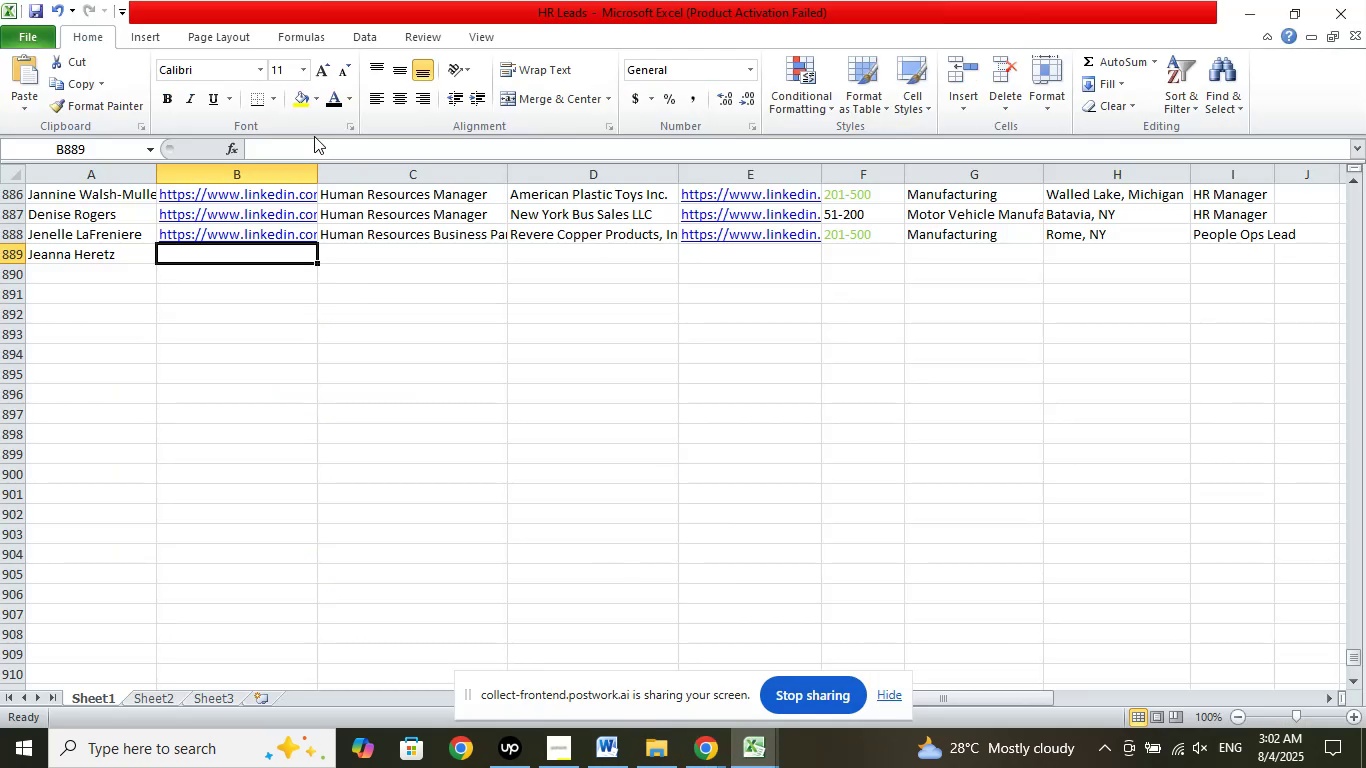 
left_click([314, 136])
 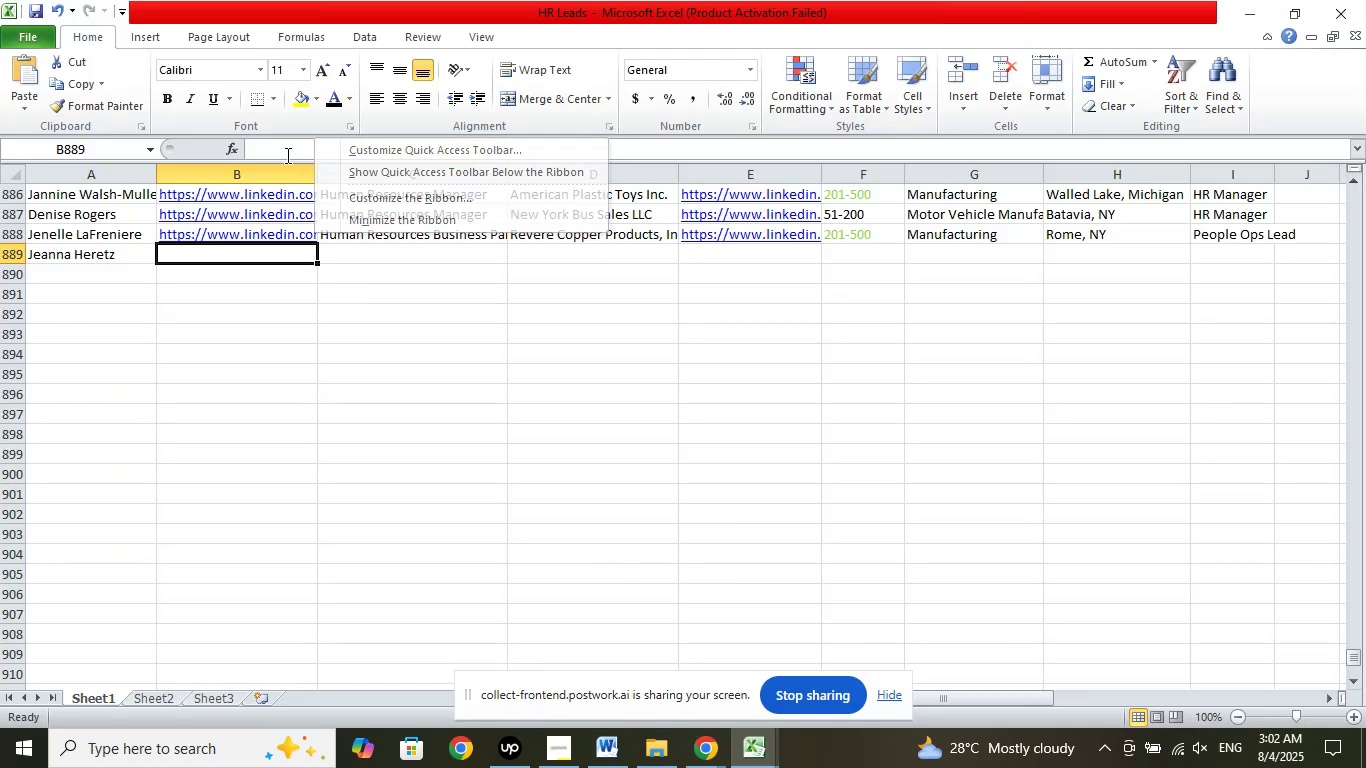 
double_click([285, 150])
 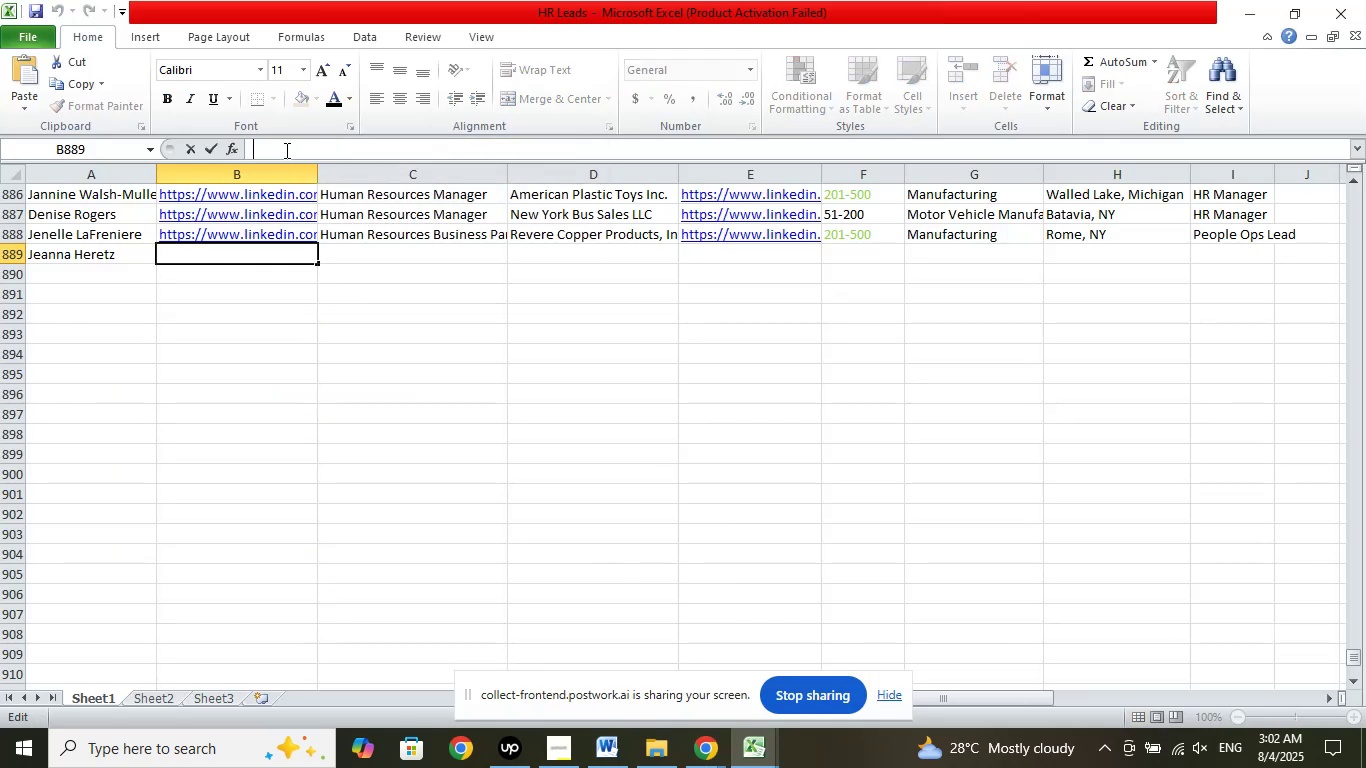 
right_click([285, 150])
 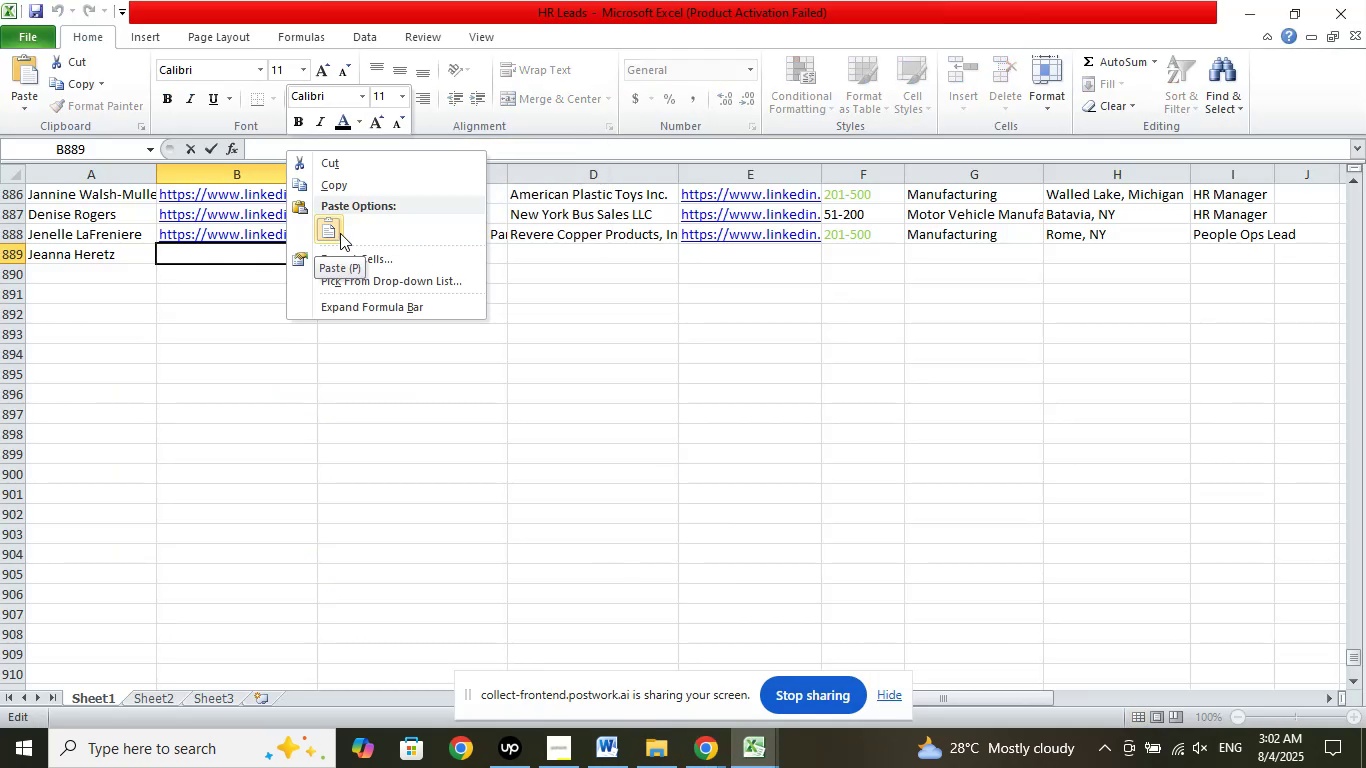 
left_click([338, 231])
 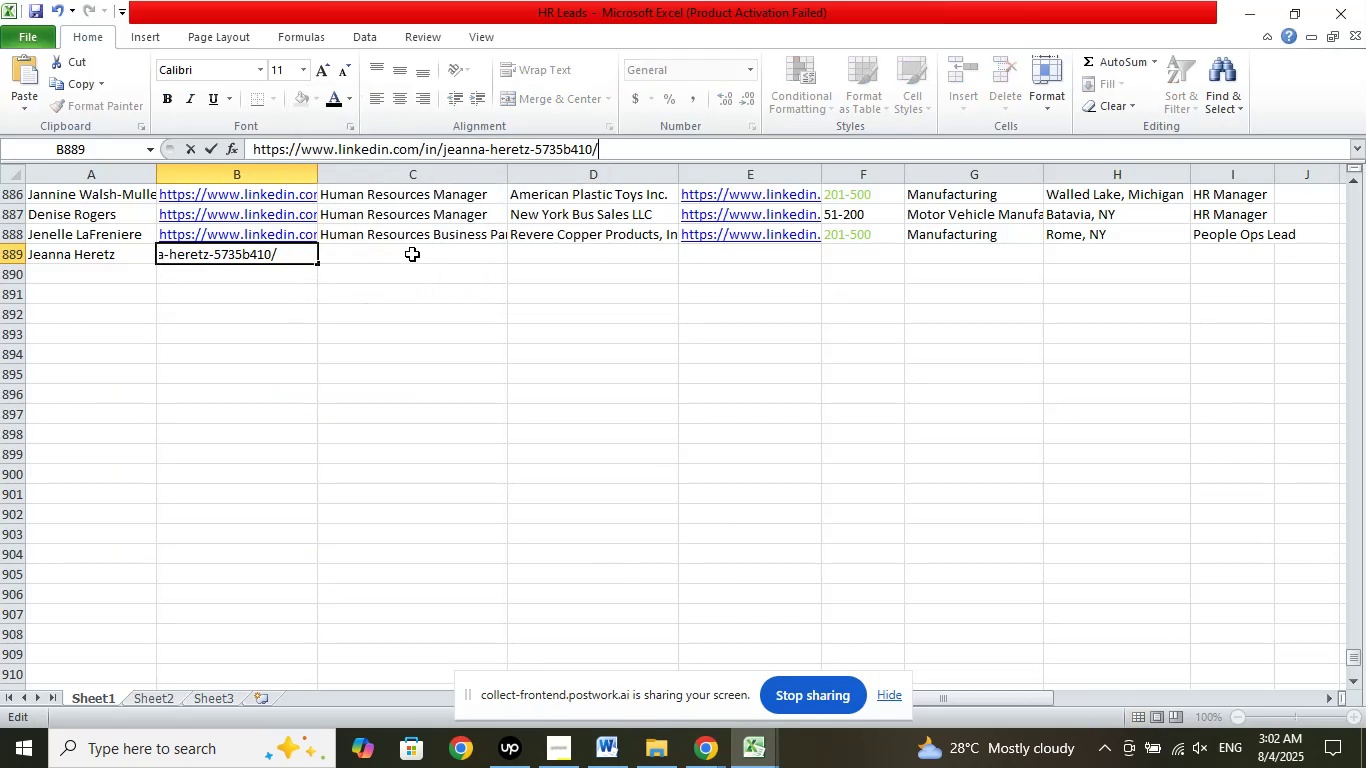 
left_click([412, 254])
 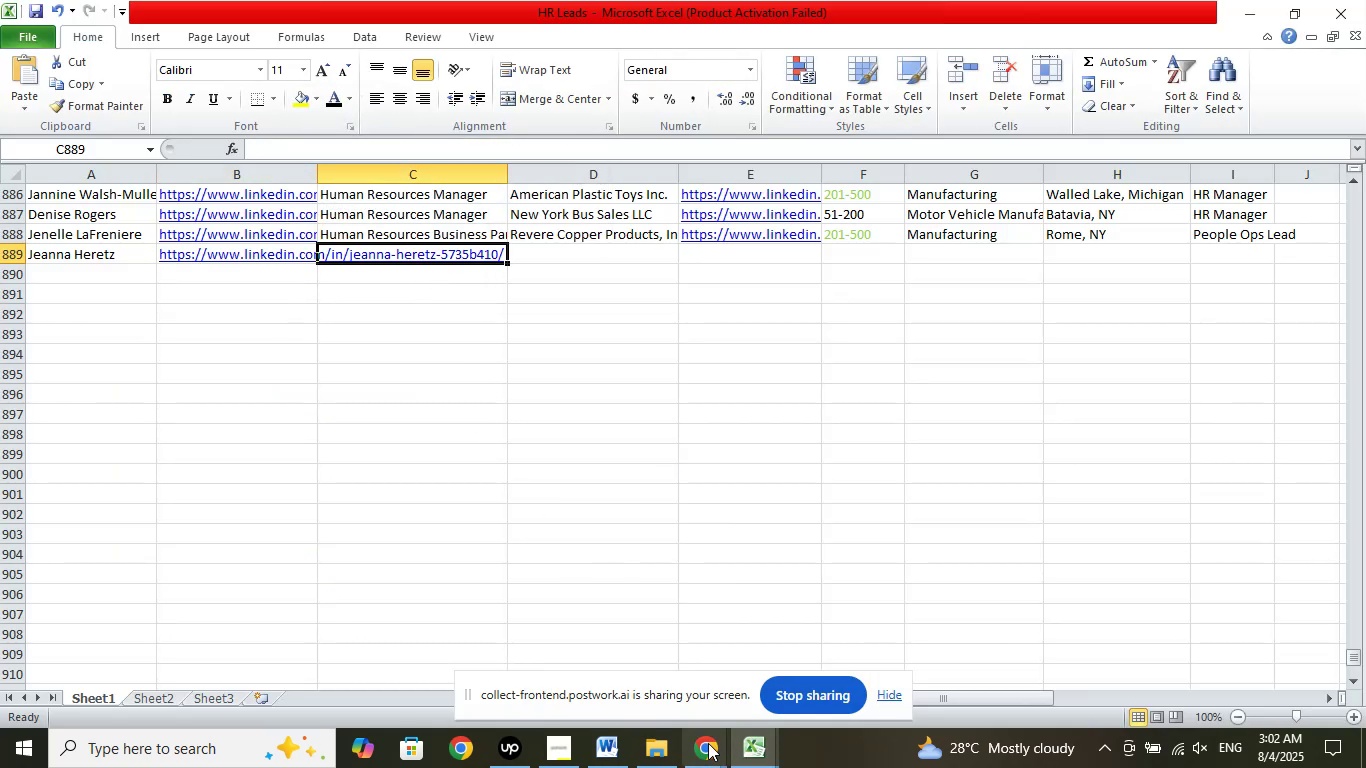 
left_click([711, 750])
 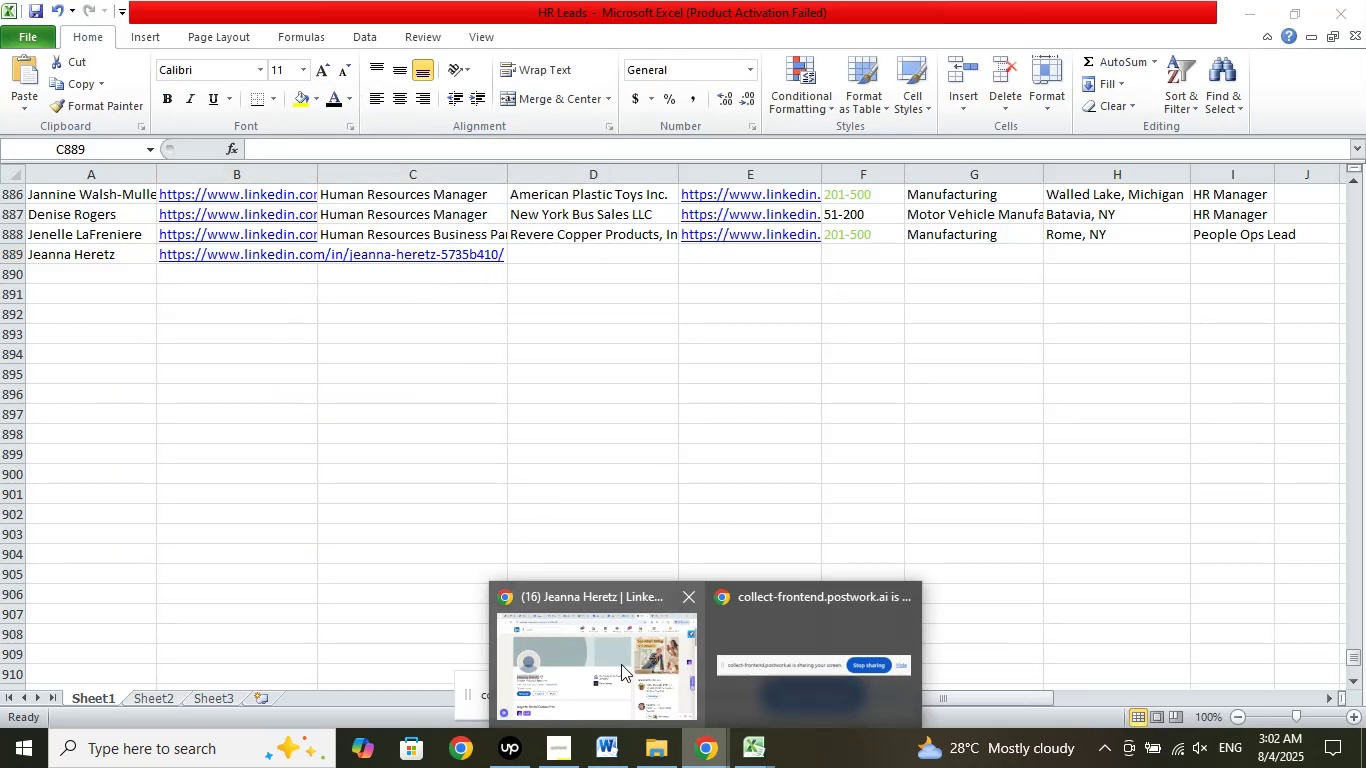 
left_click([620, 662])
 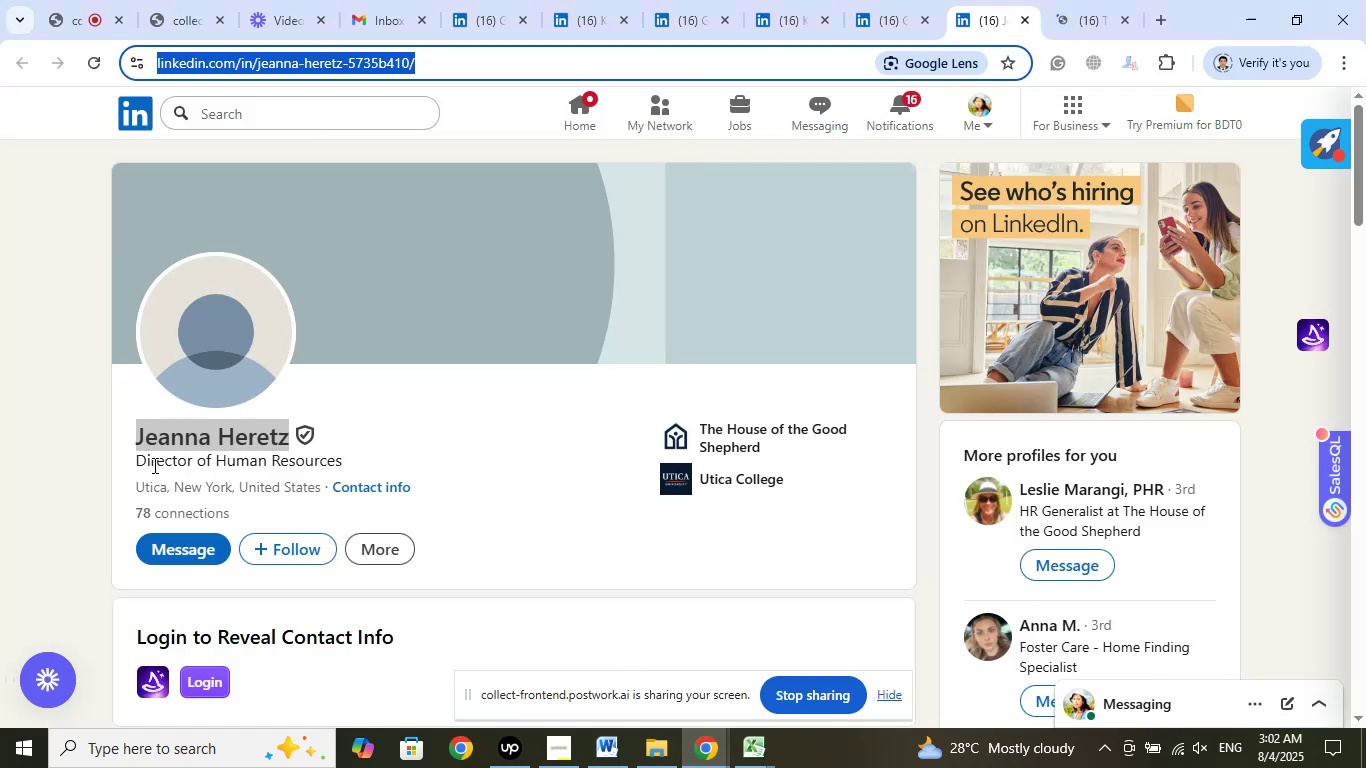 
left_click_drag(start_coordinate=[118, 466], to_coordinate=[340, 459])
 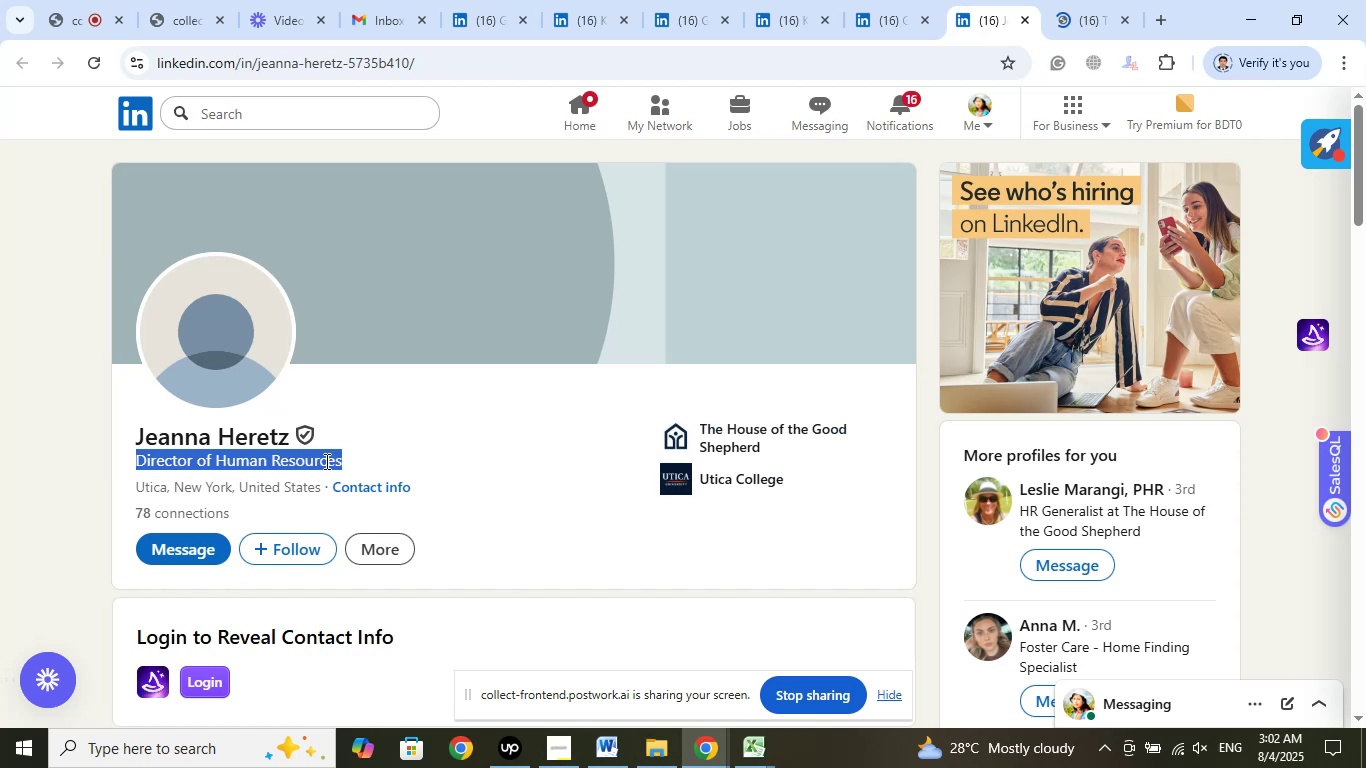 
right_click([325, 461])
 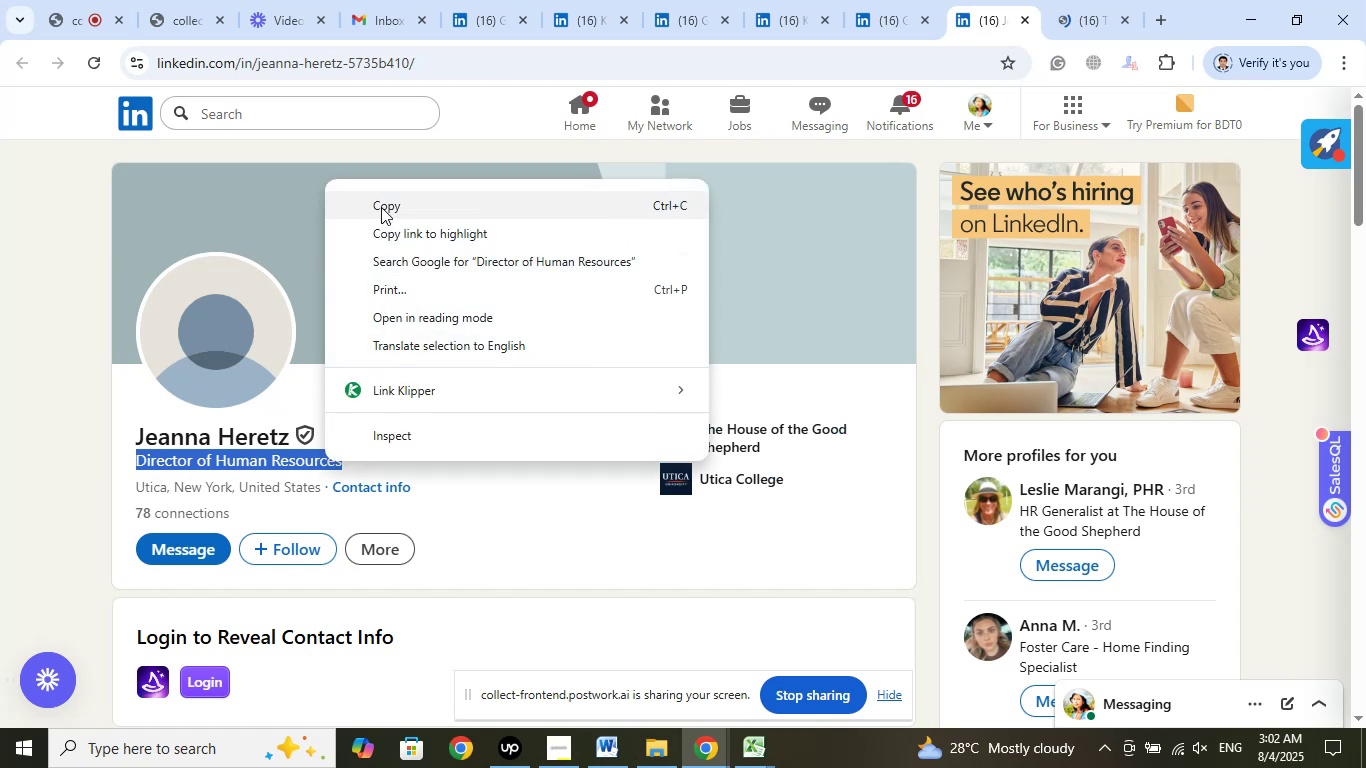 
left_click([381, 206])
 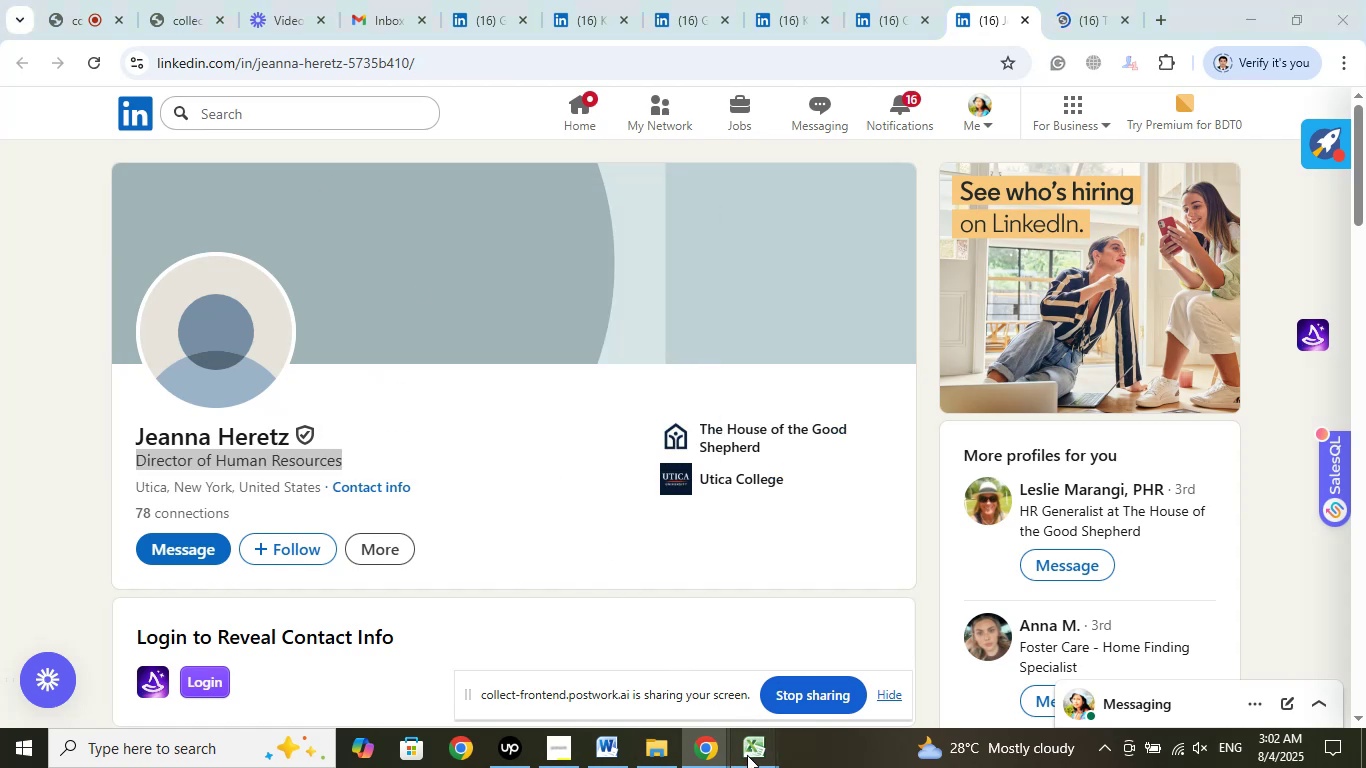 
left_click([627, 658])
 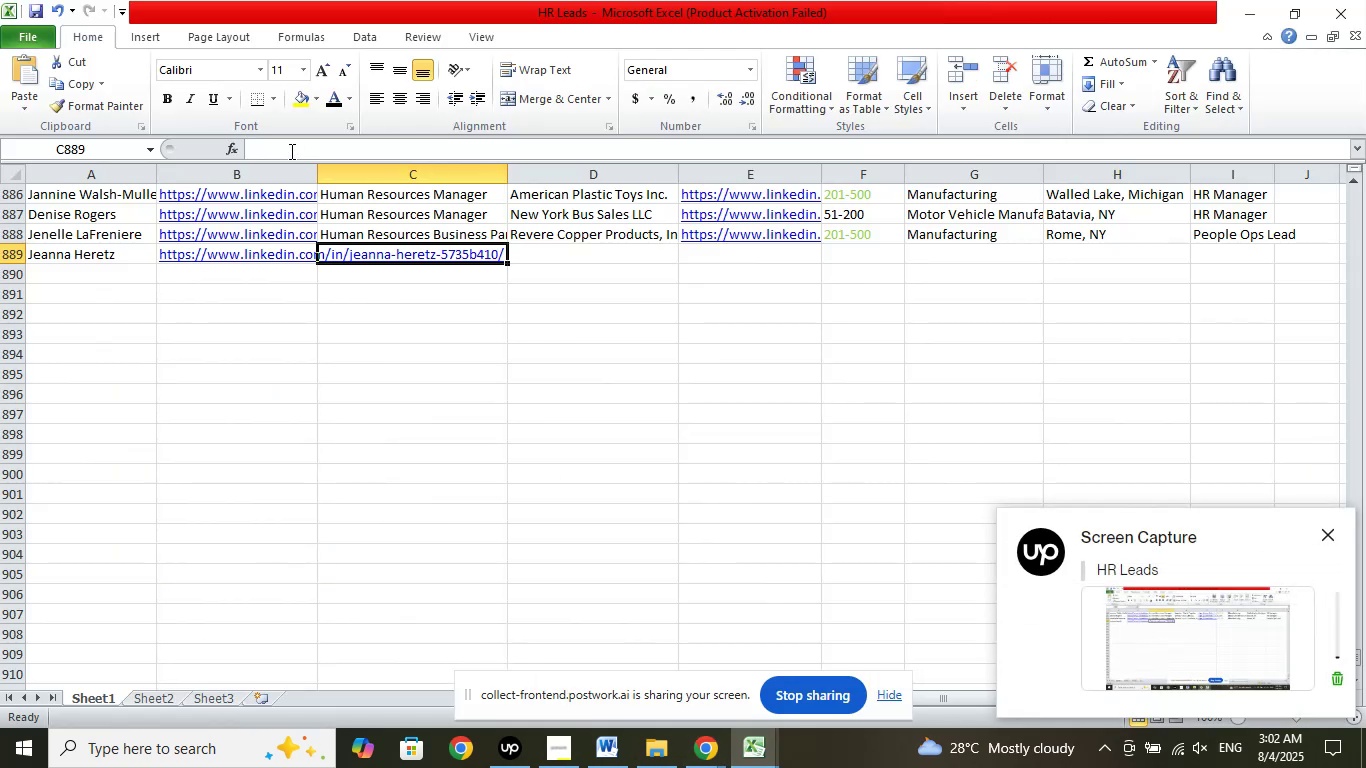 
left_click([287, 147])
 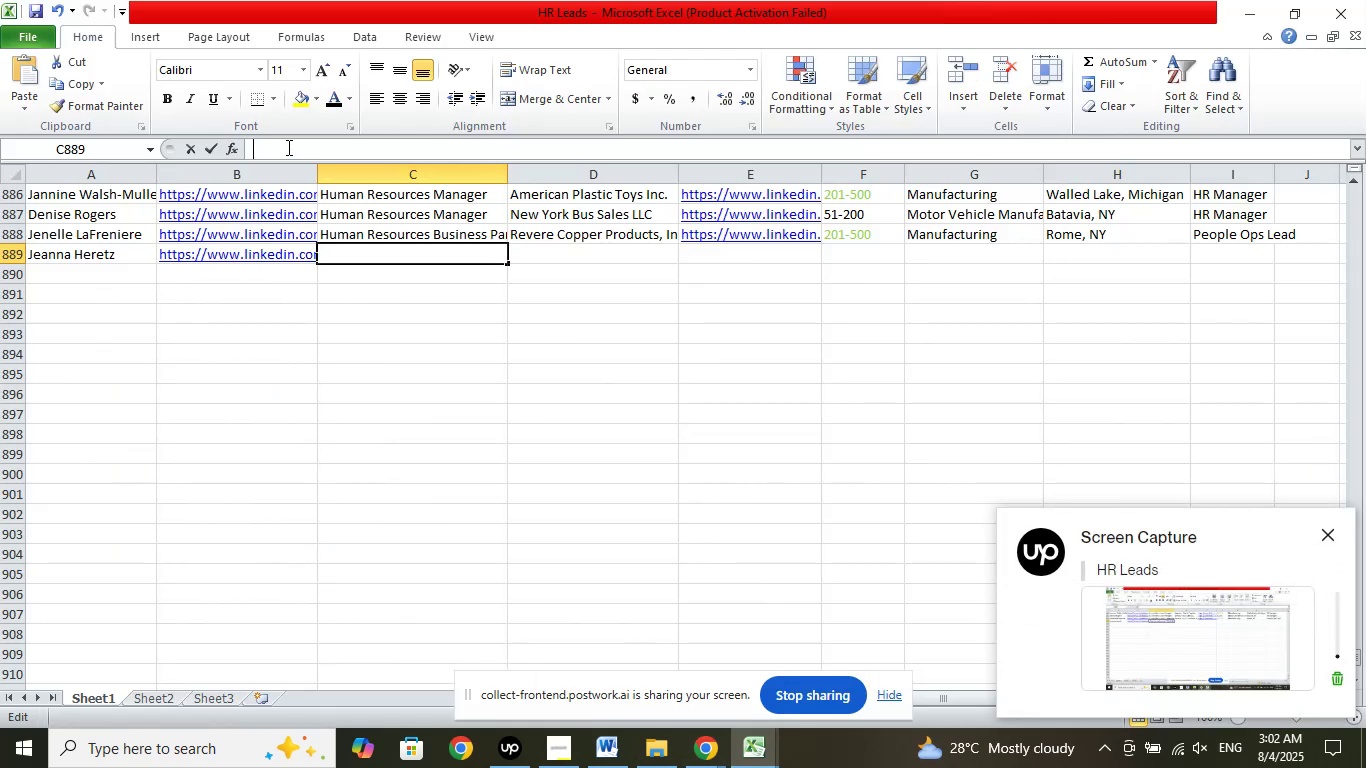 
right_click([287, 147])
 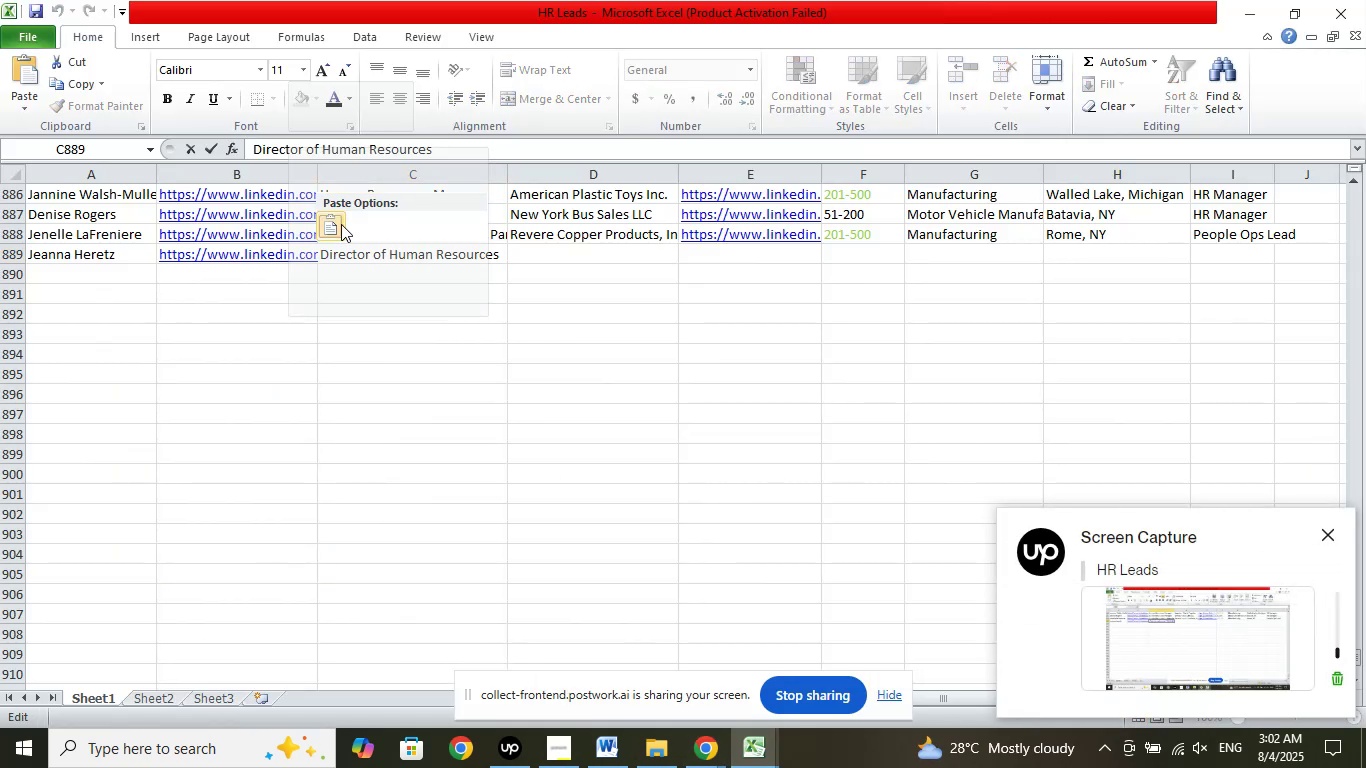 
left_click([339, 225])
 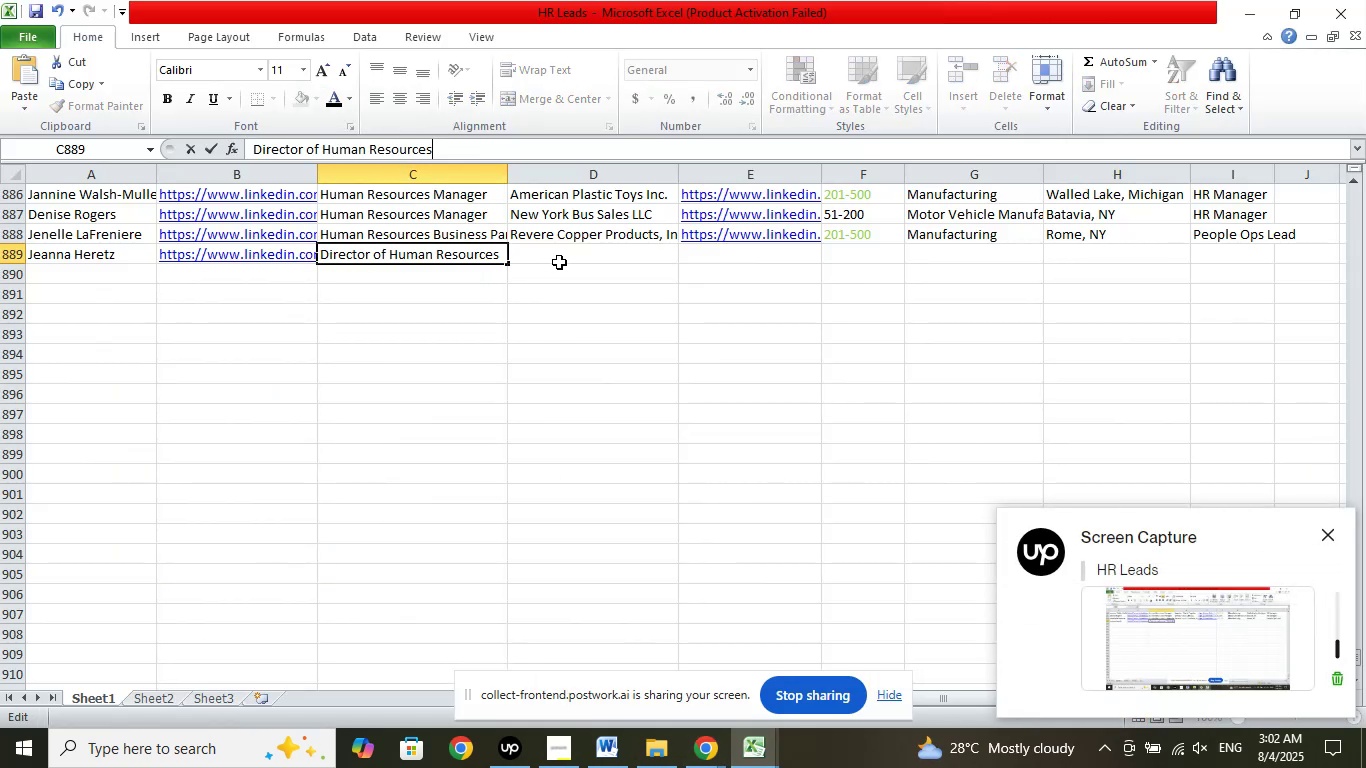 
left_click([561, 261])
 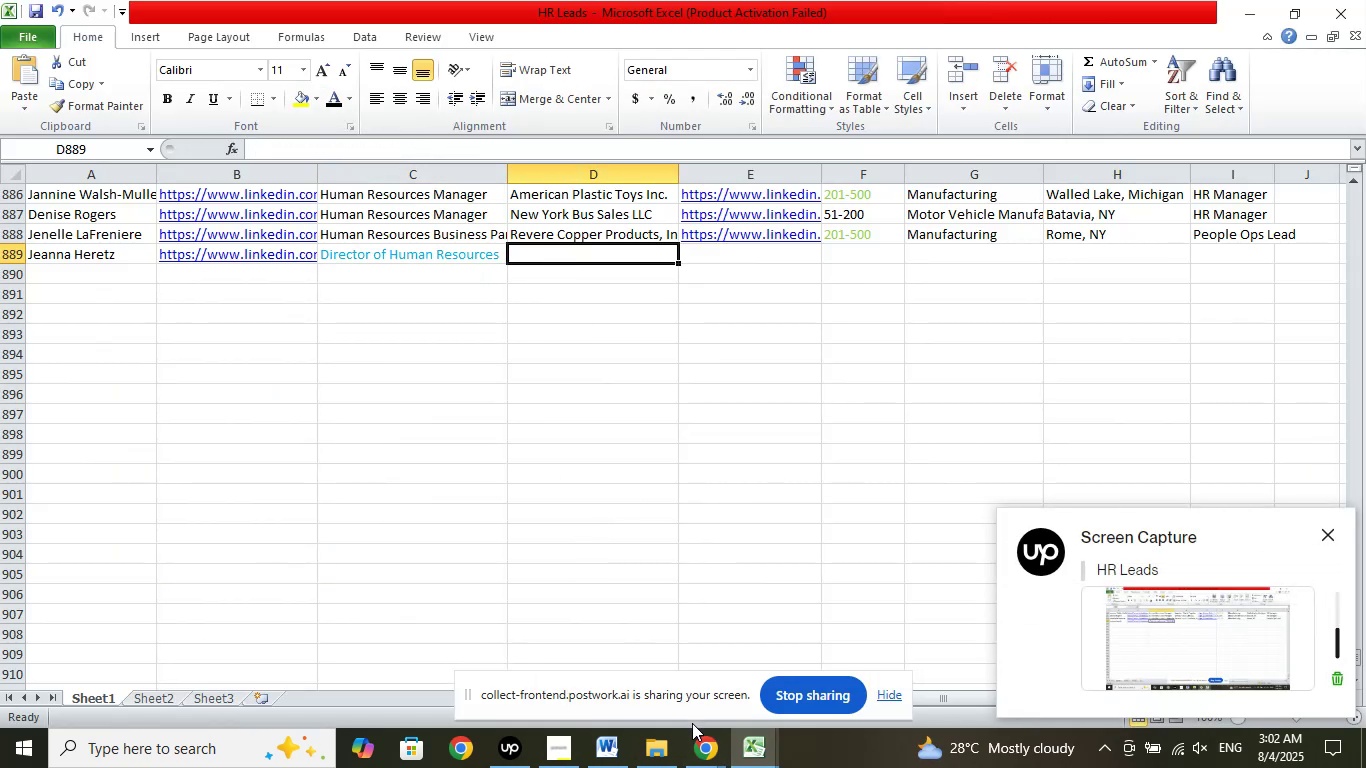 
left_click([704, 757])
 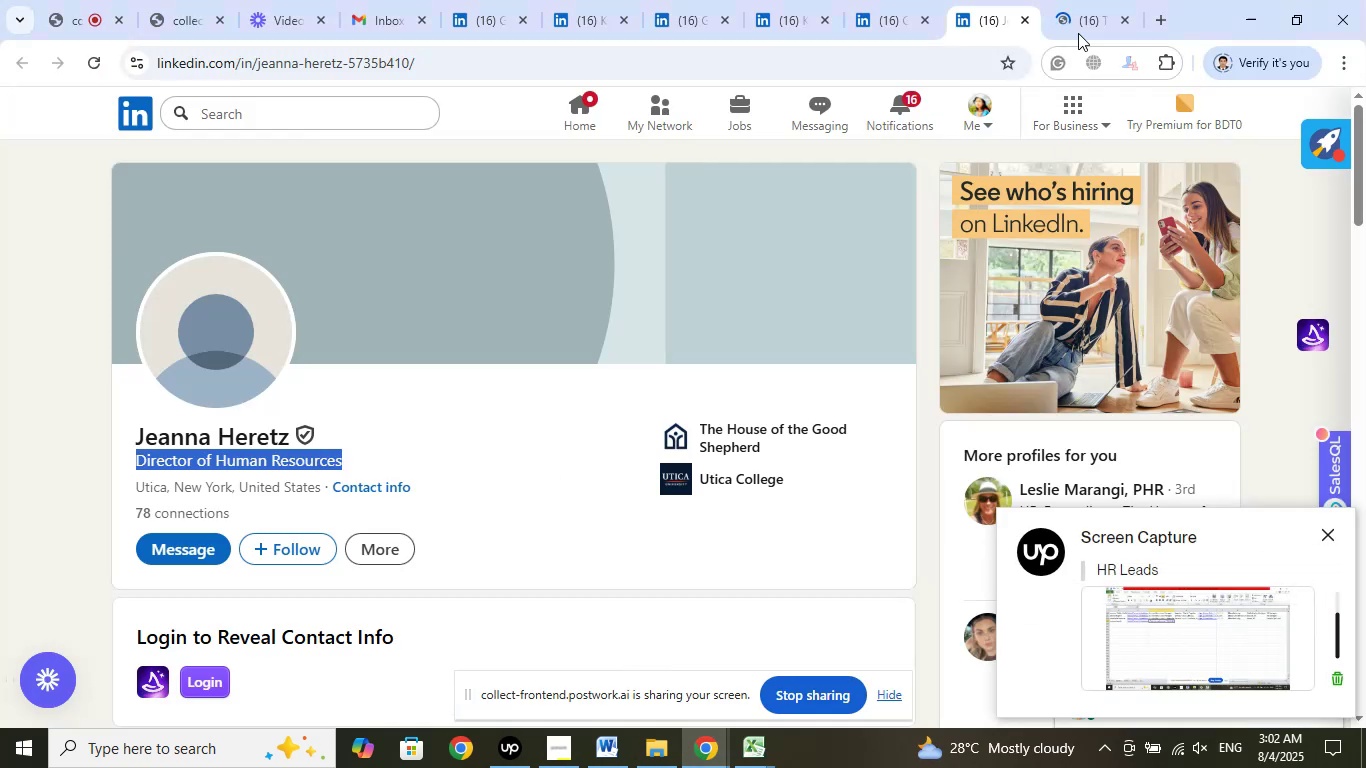 
left_click([1076, 0])
 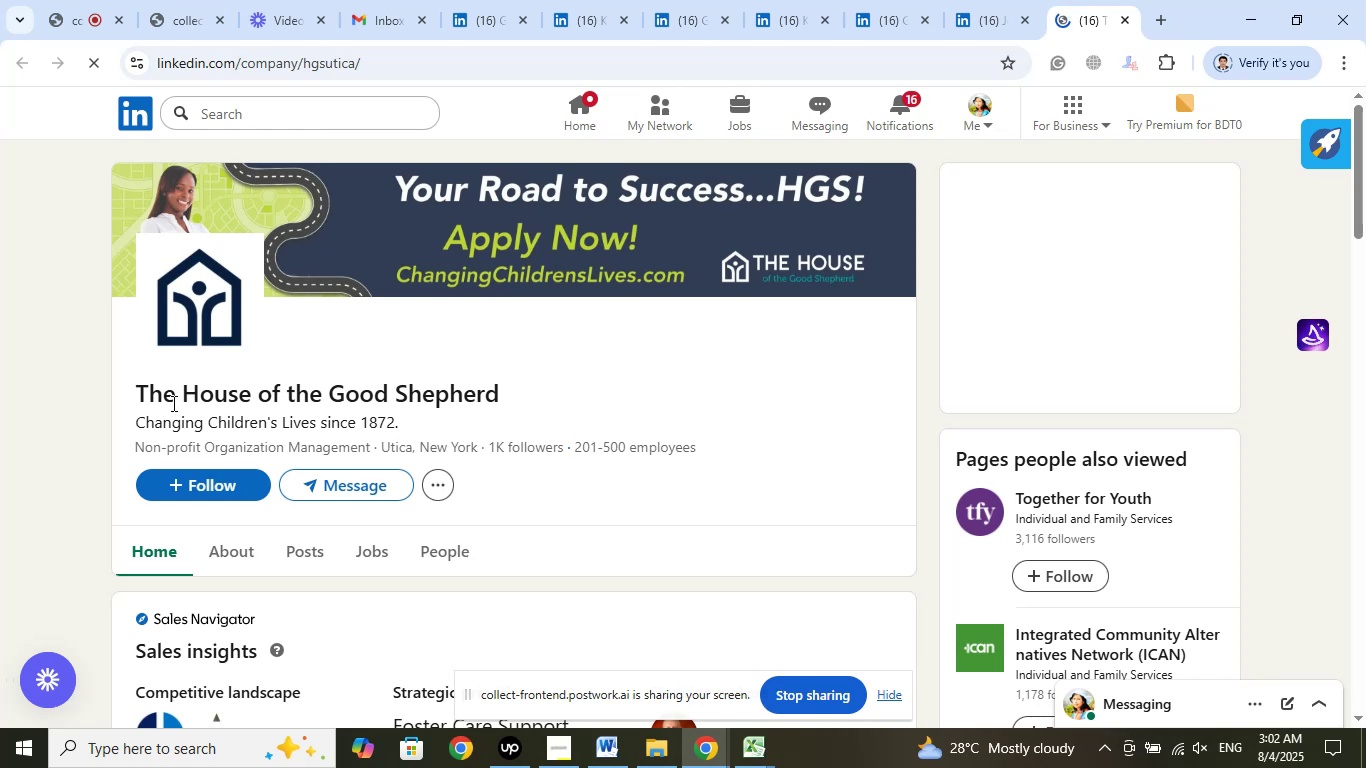 
left_click_drag(start_coordinate=[128, 390], to_coordinate=[514, 380])
 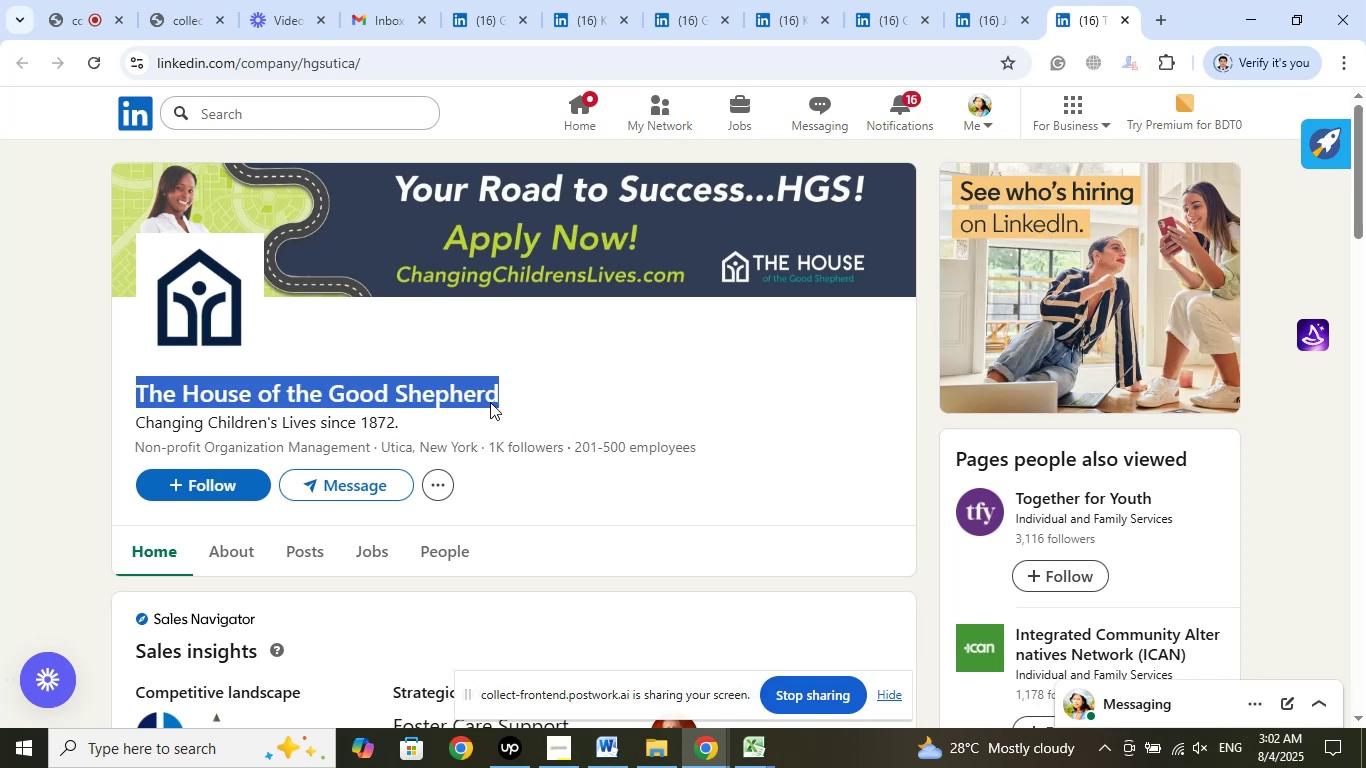 
right_click([482, 388])
 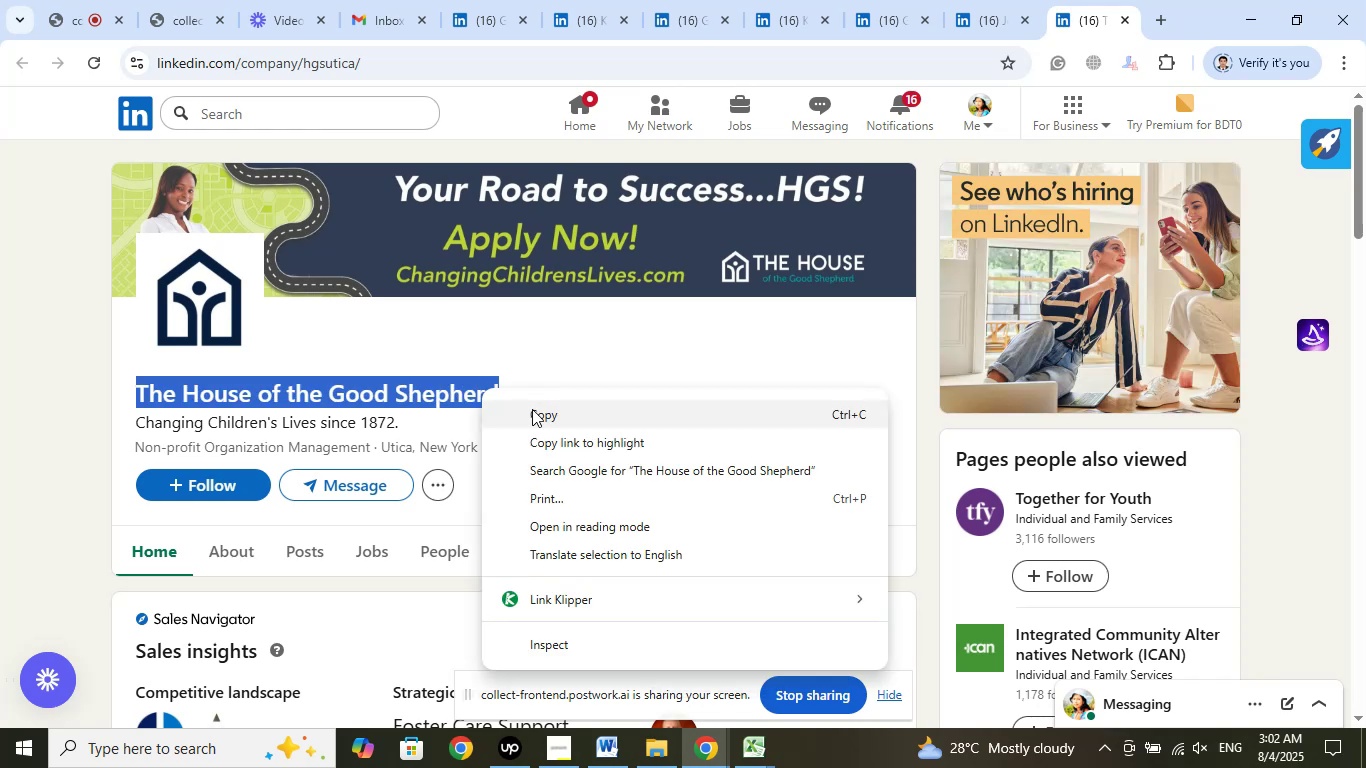 
left_click_drag(start_coordinate=[534, 411], to_coordinate=[536, 416])
 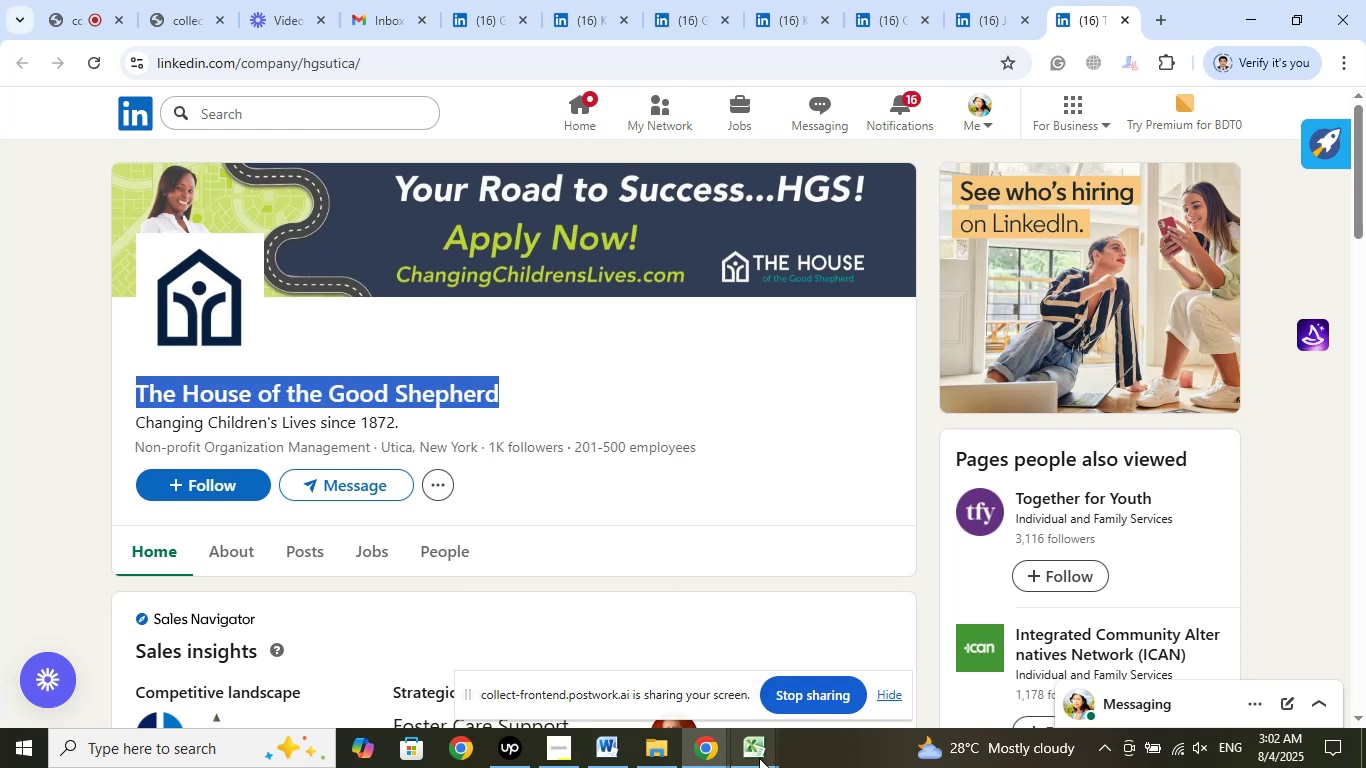 
left_click([759, 757])
 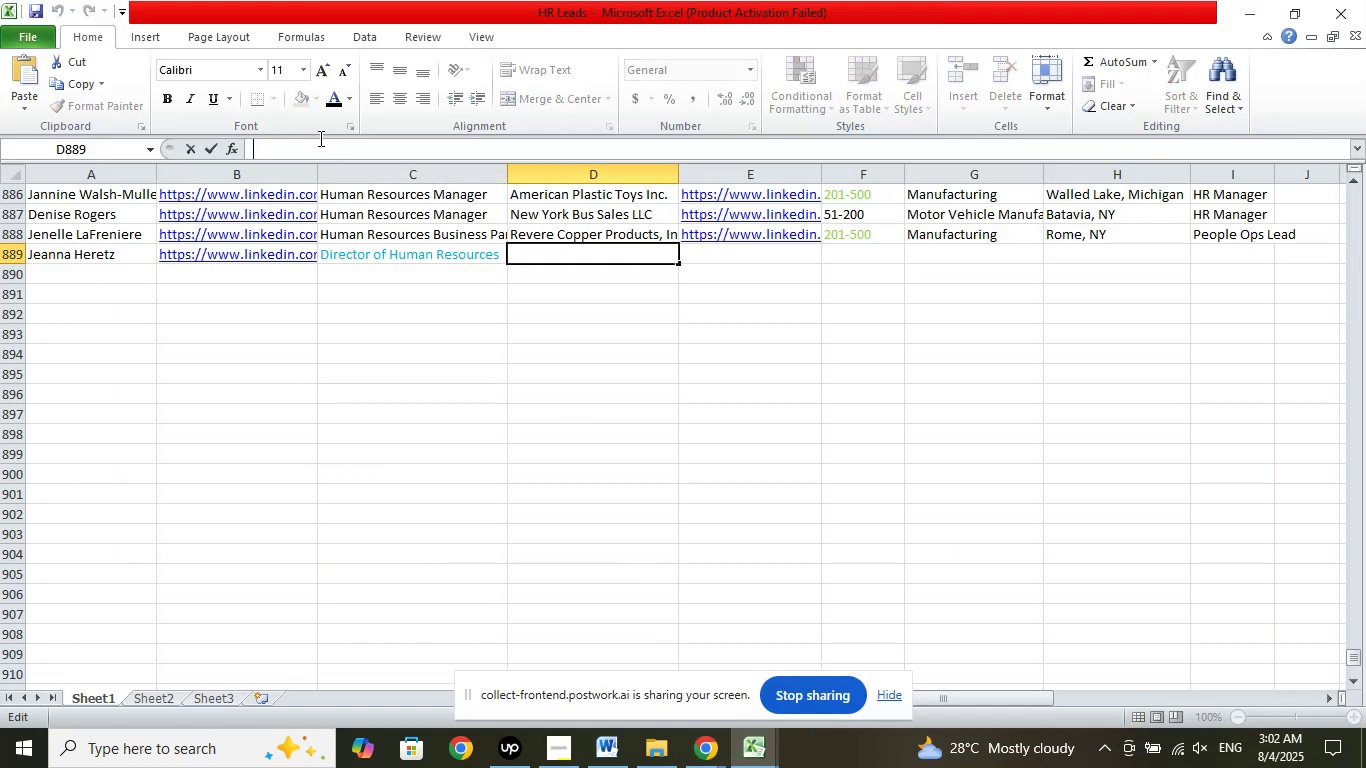 
left_click_drag(start_coordinate=[359, 210], to_coordinate=[370, 214])
 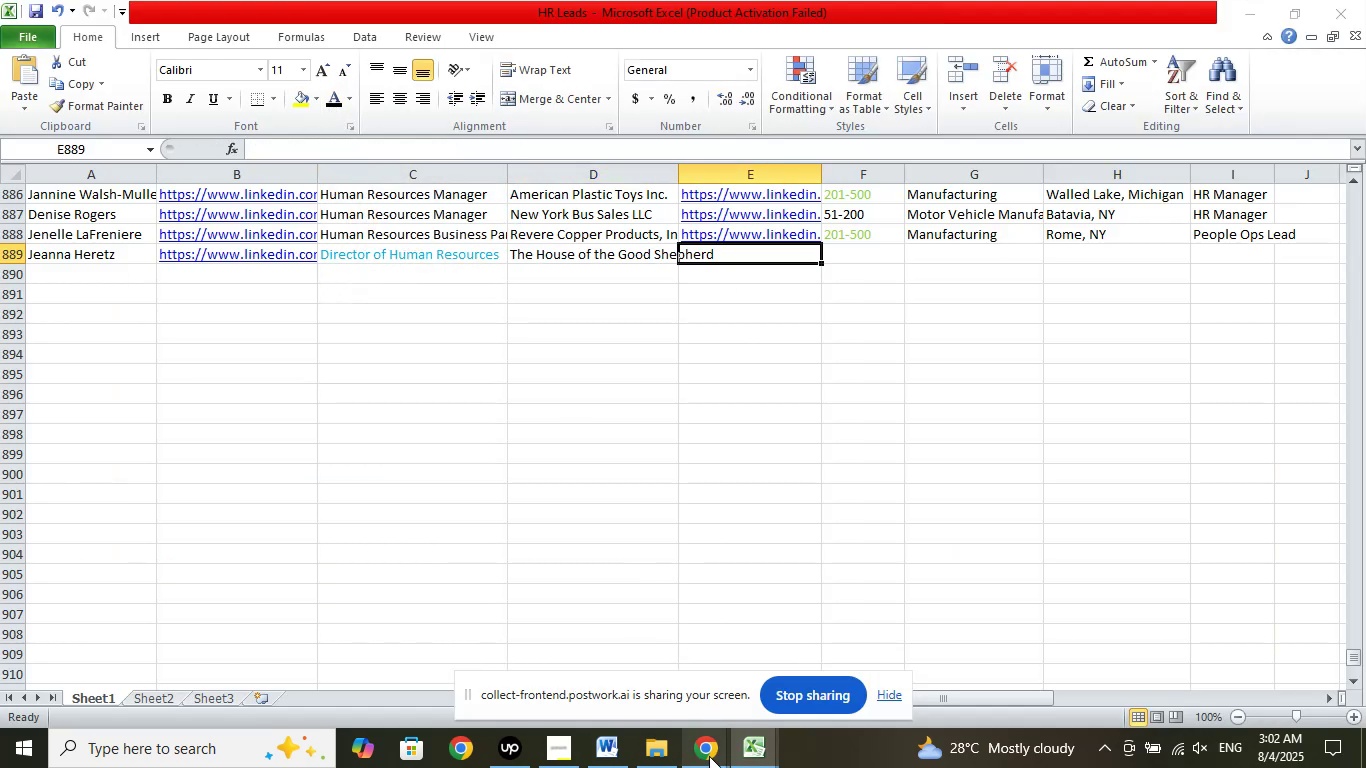 
double_click([622, 651])
 